 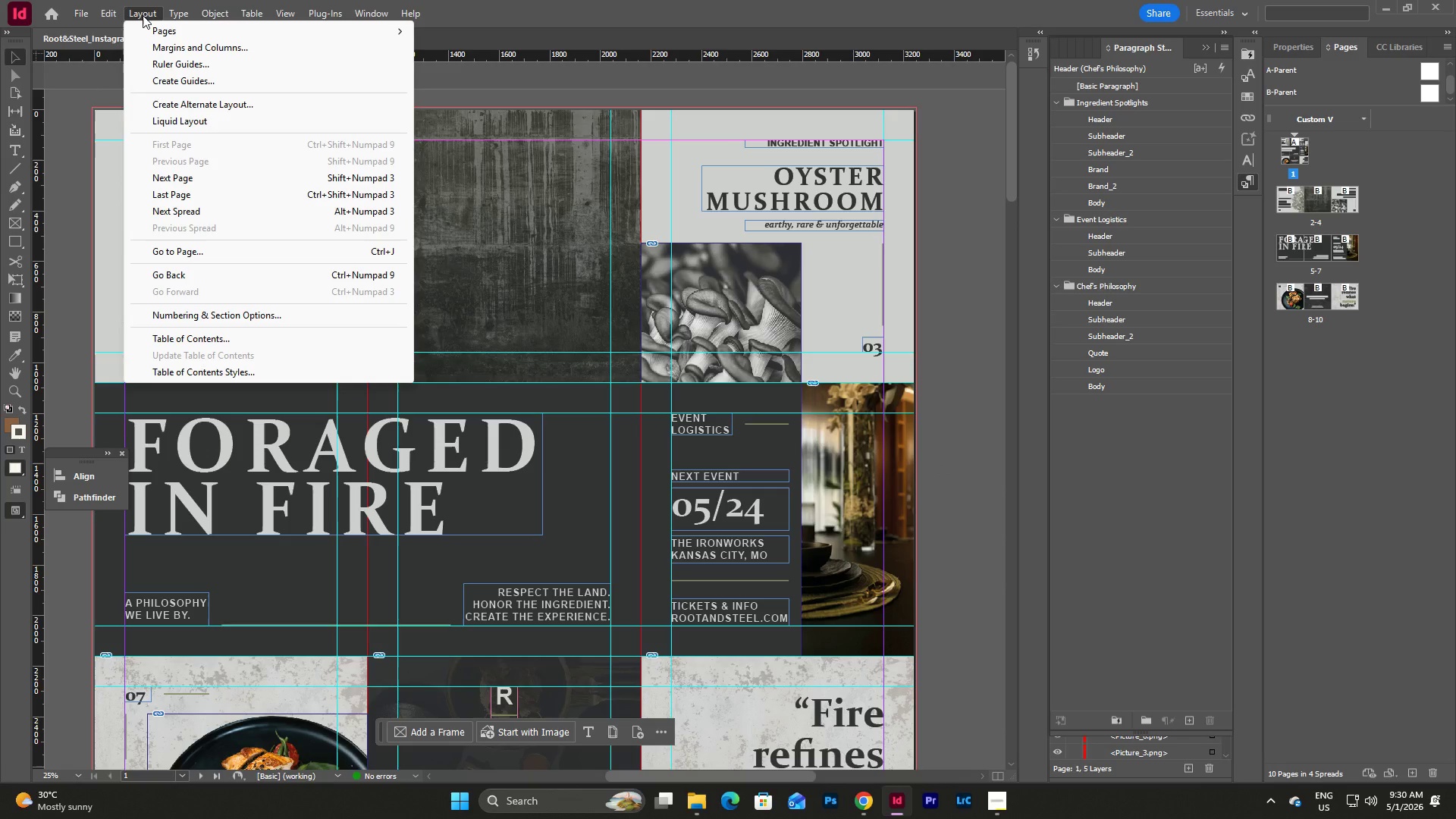 
mouse_move([259, 5])
 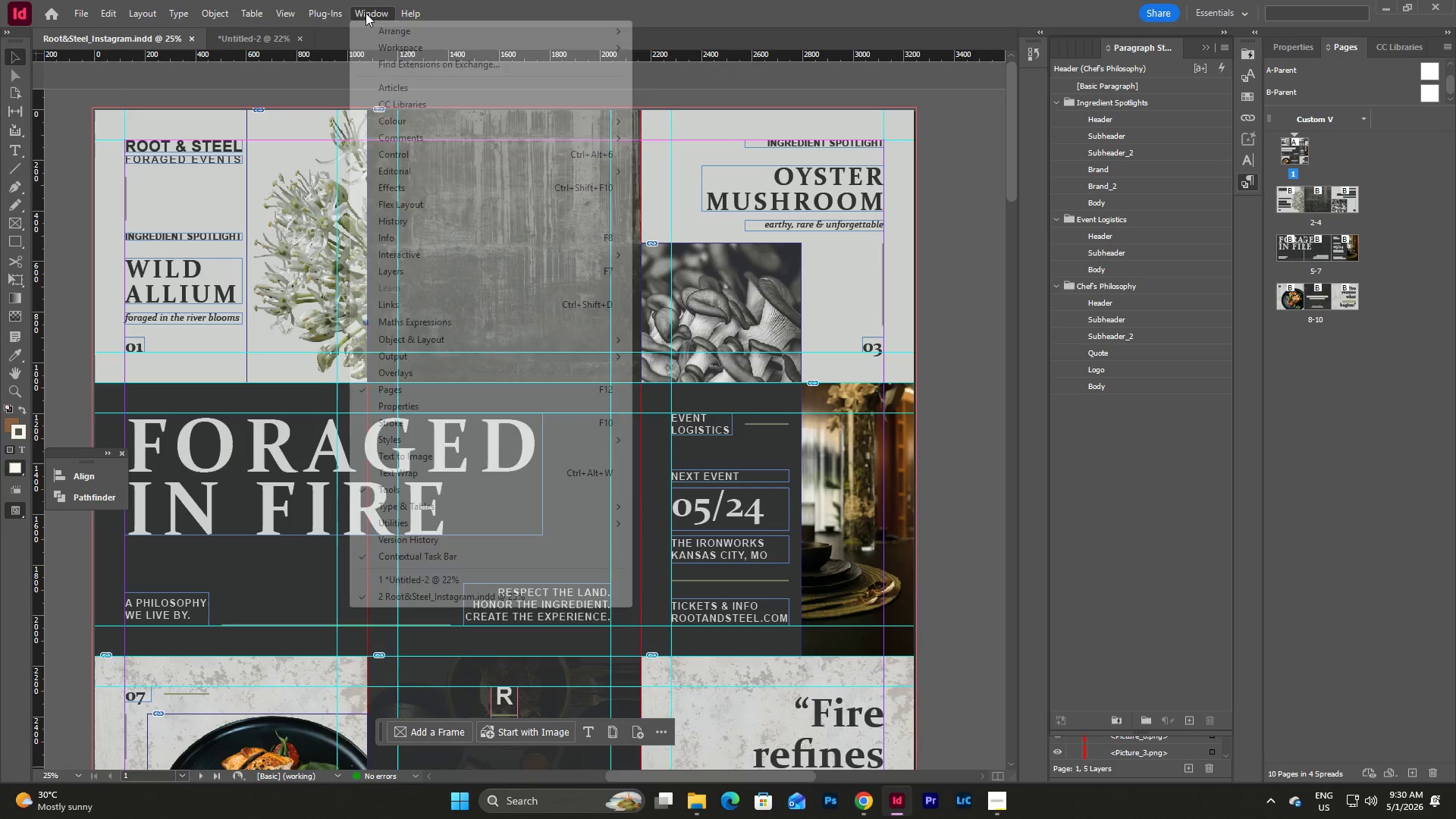 
mouse_move([345, 12])
 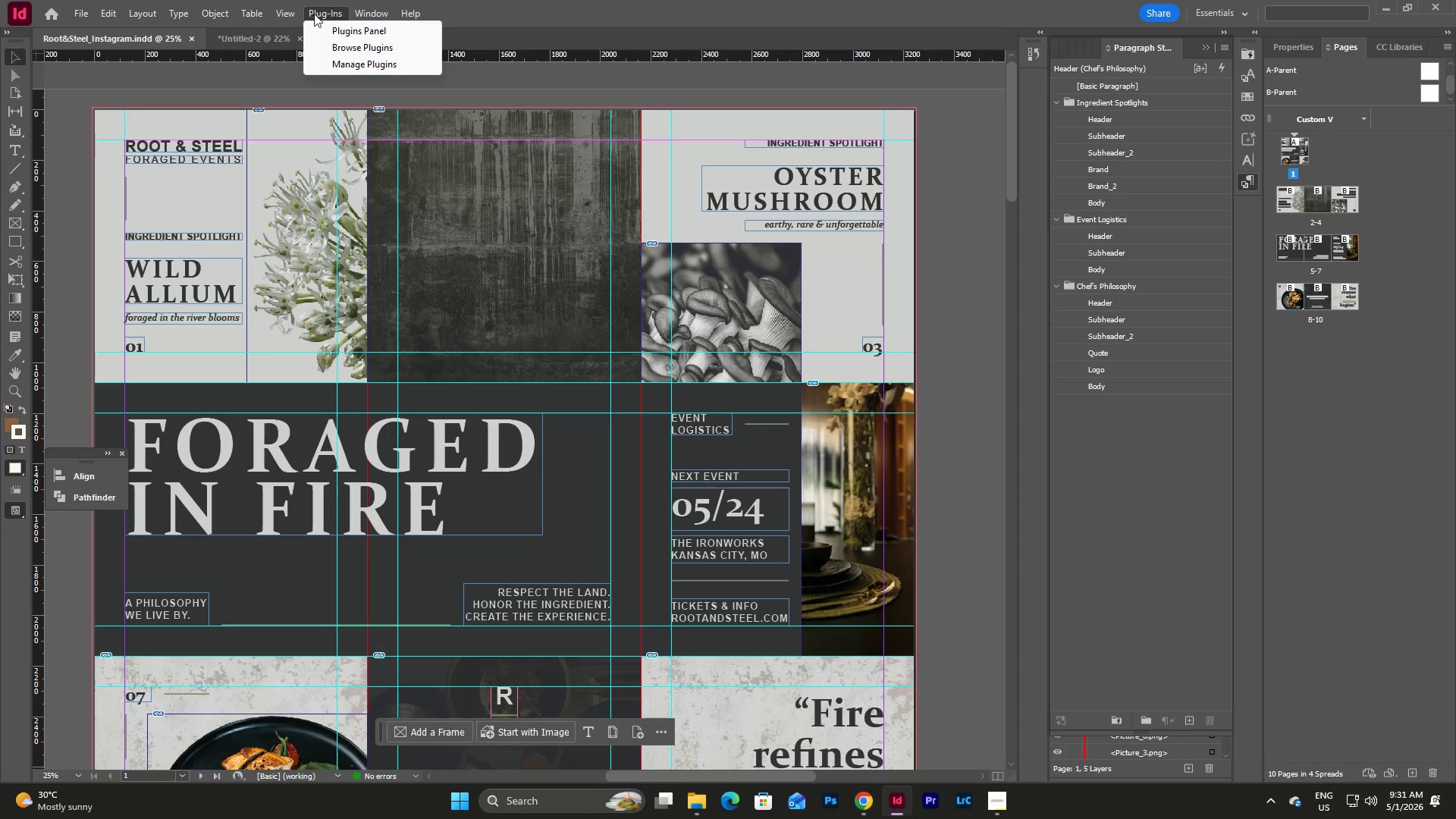 
mouse_move([284, 30])
 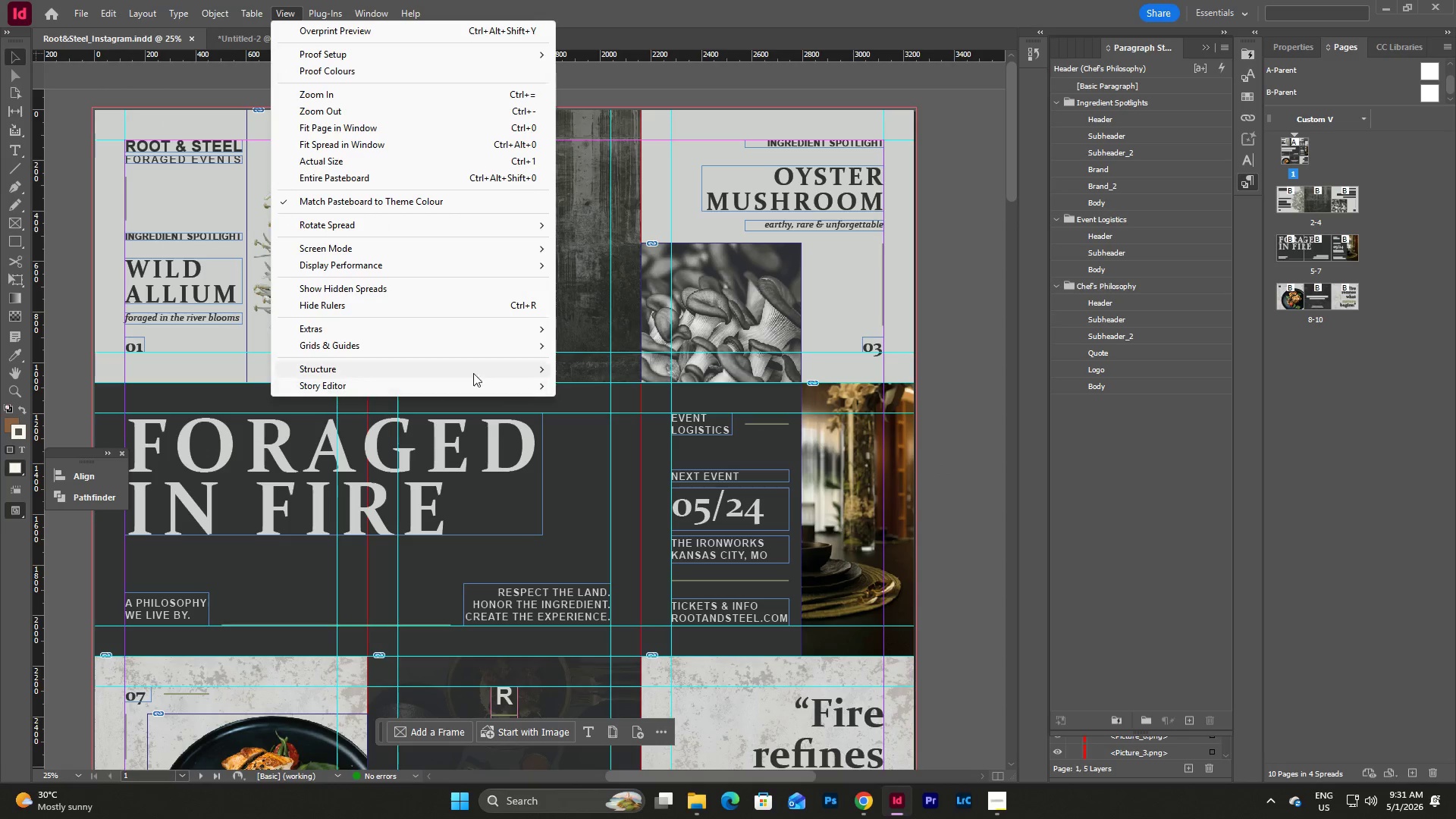 
mouse_move([499, 349])
 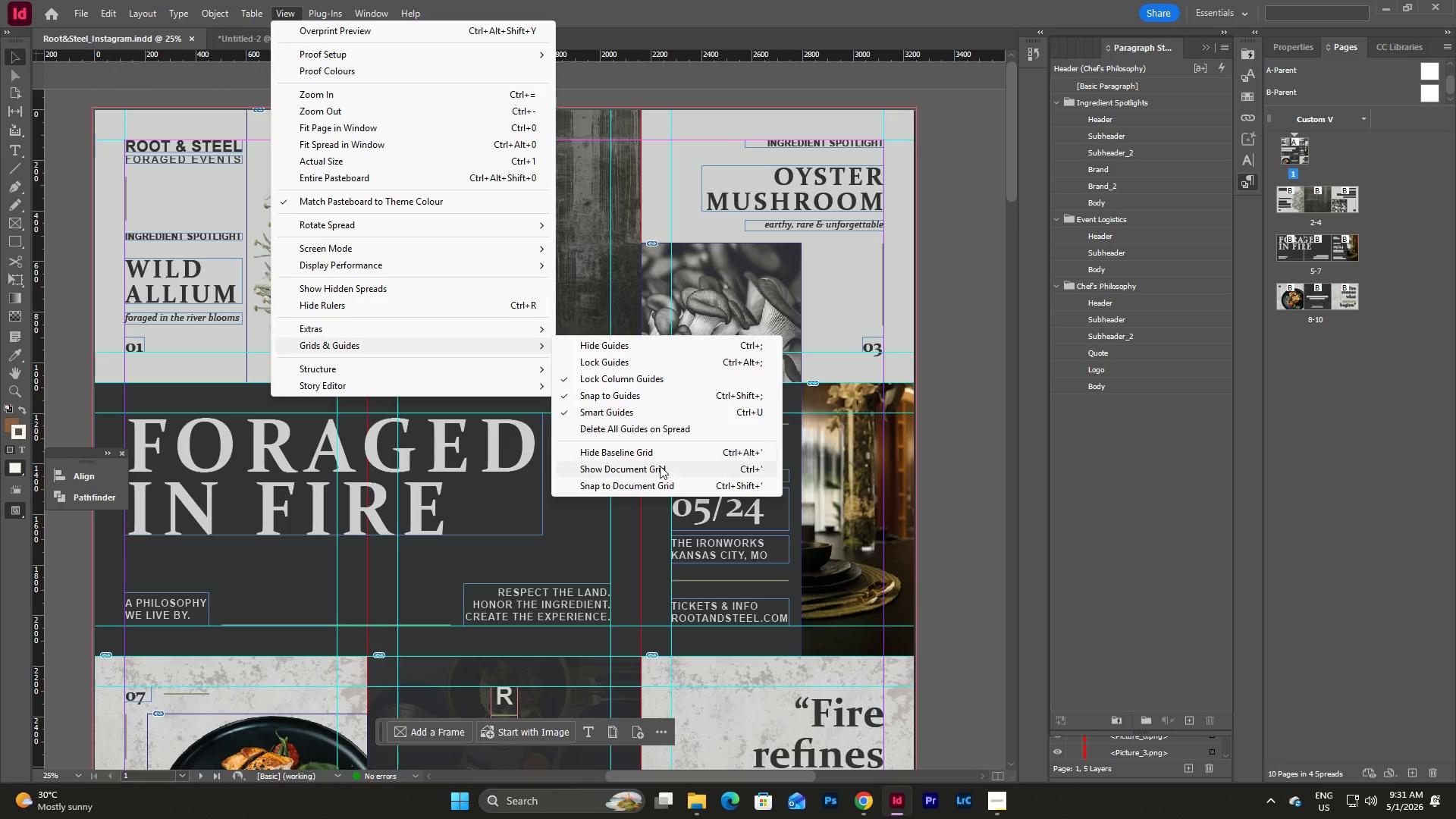 
left_click([660, 466])
 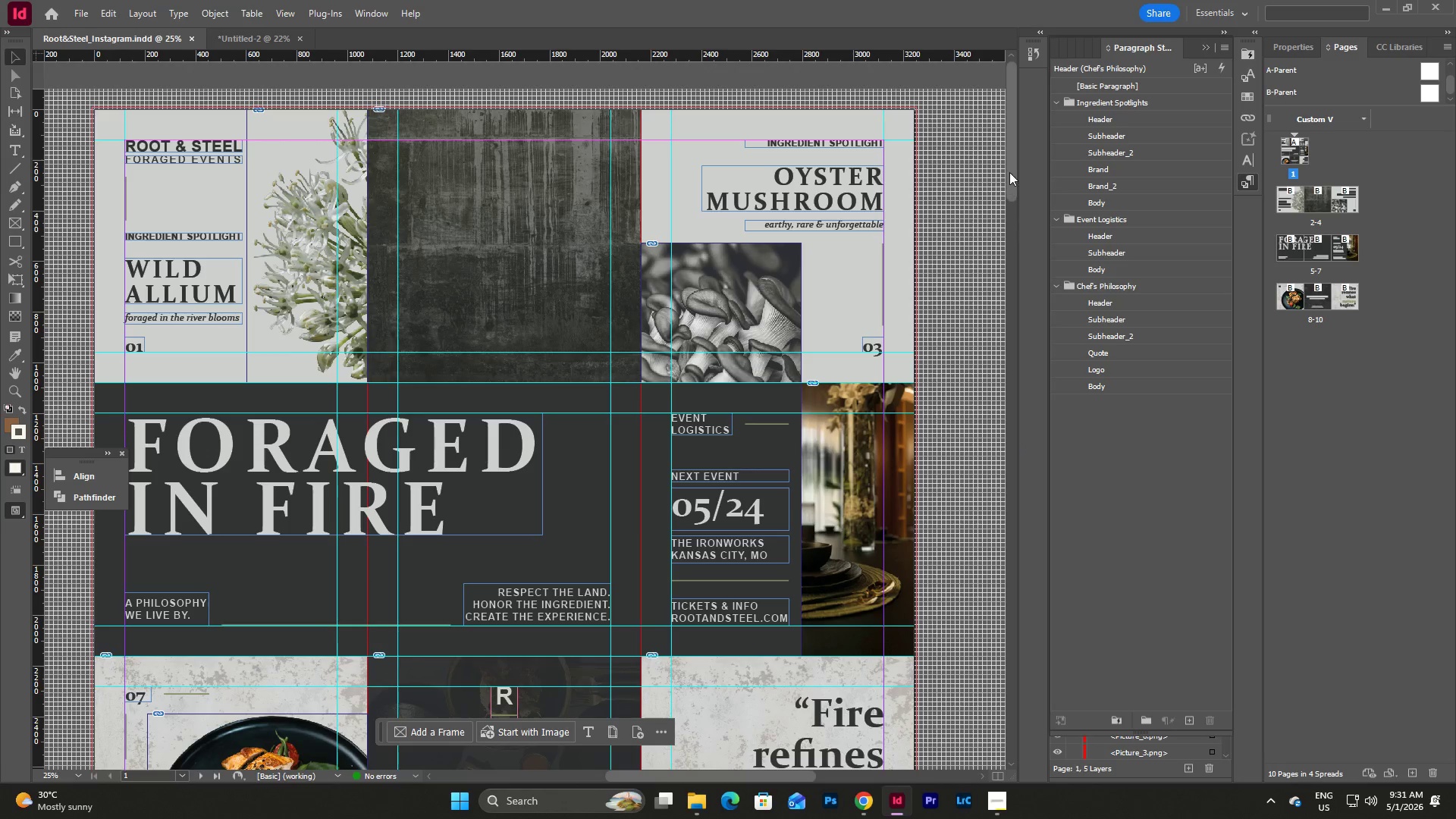 
left_click_drag(start_coordinate=[1009, 172], to_coordinate=[1010, 146])
 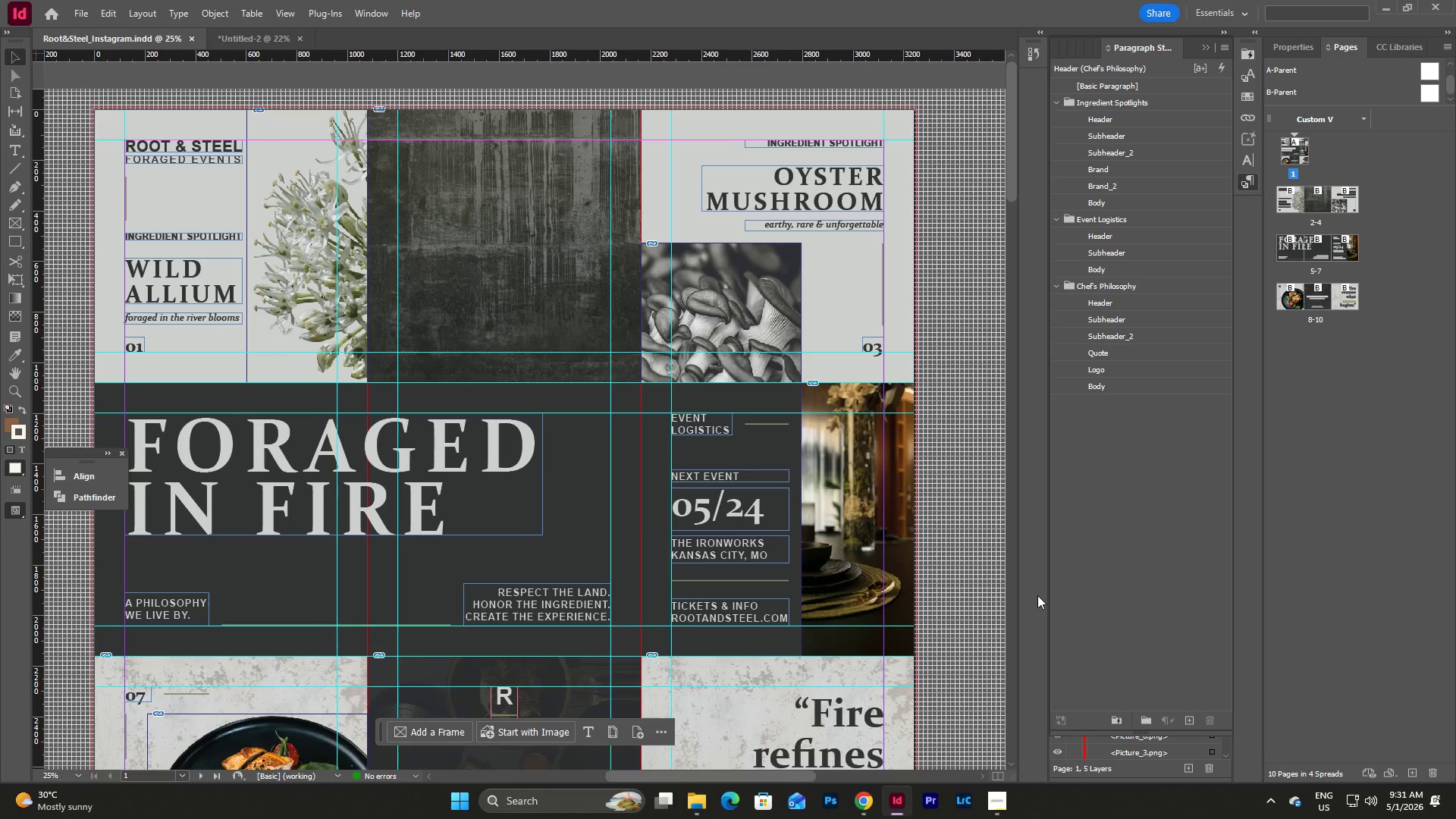 
wait(11.44)
 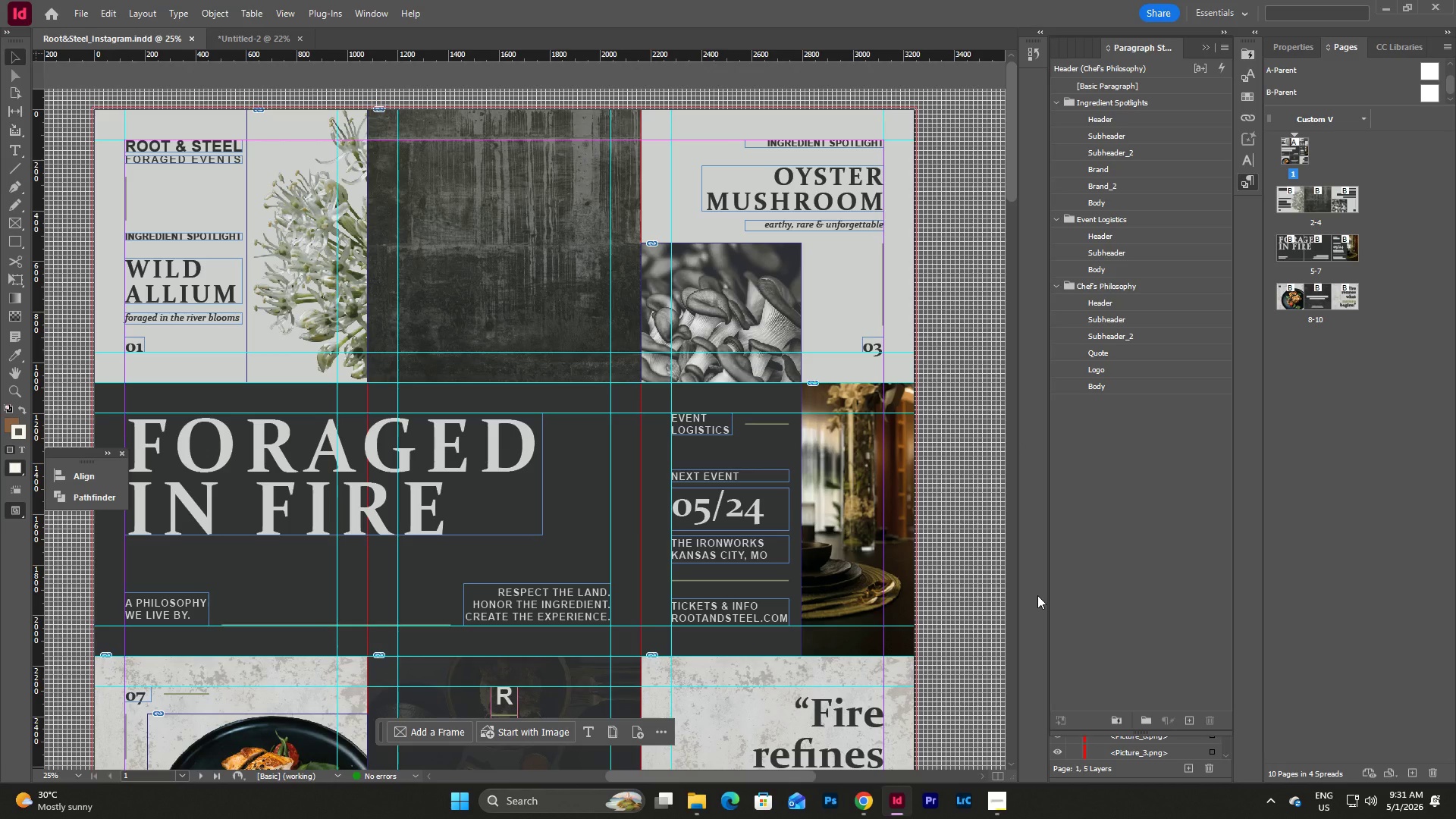 
left_click([1203, 52])
 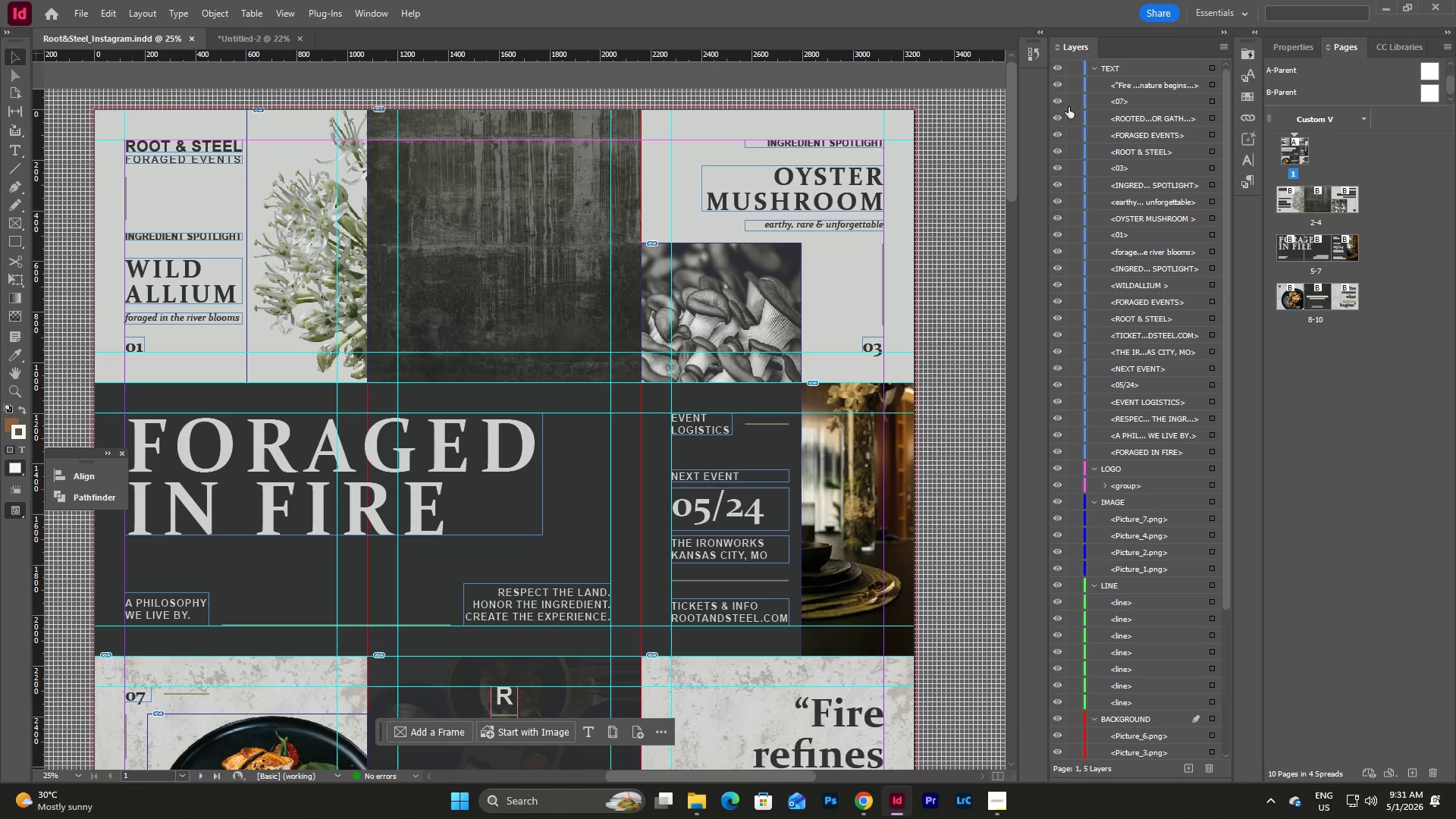 
left_click([1094, 66])
 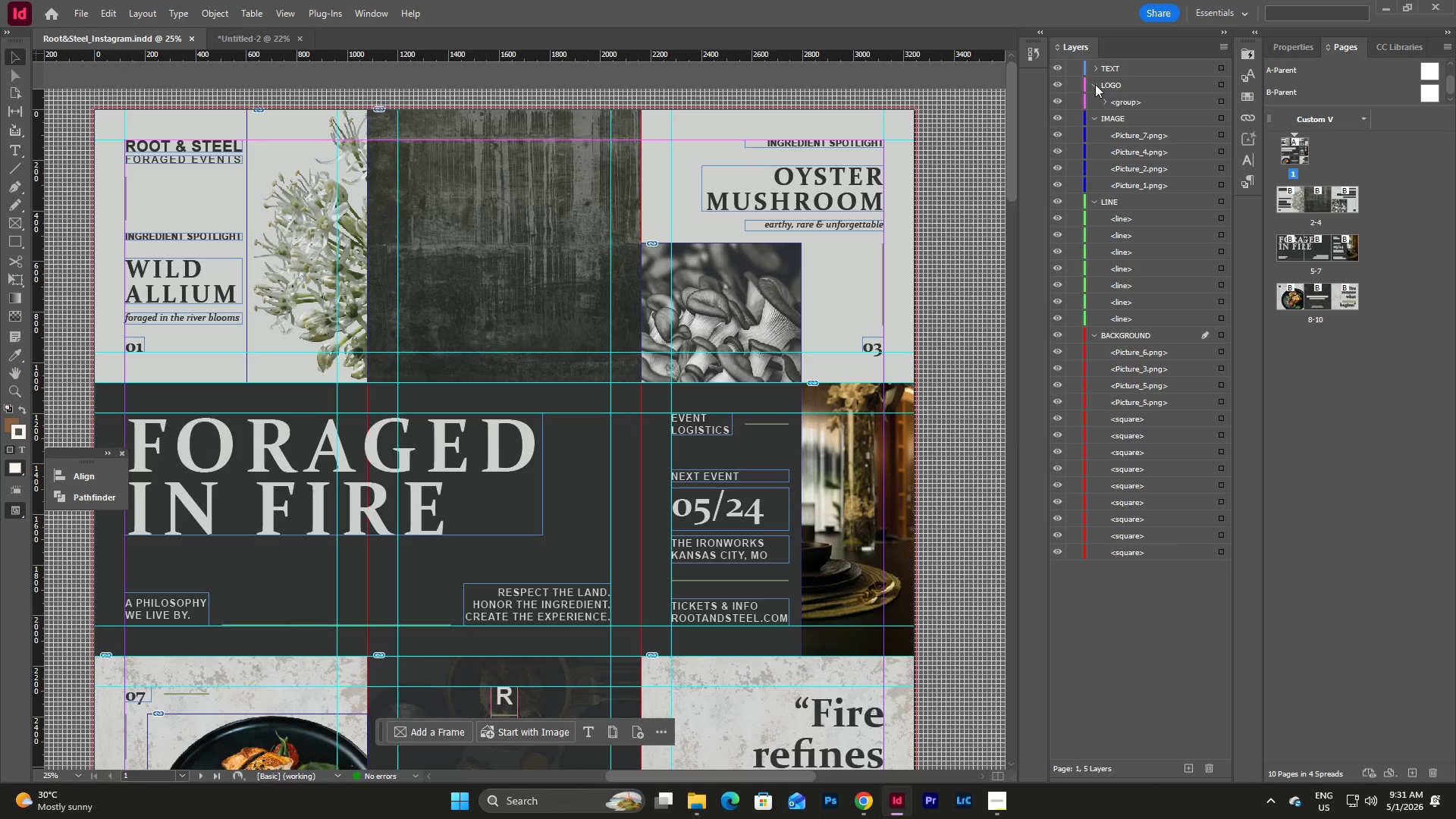 
left_click([1095, 84])
 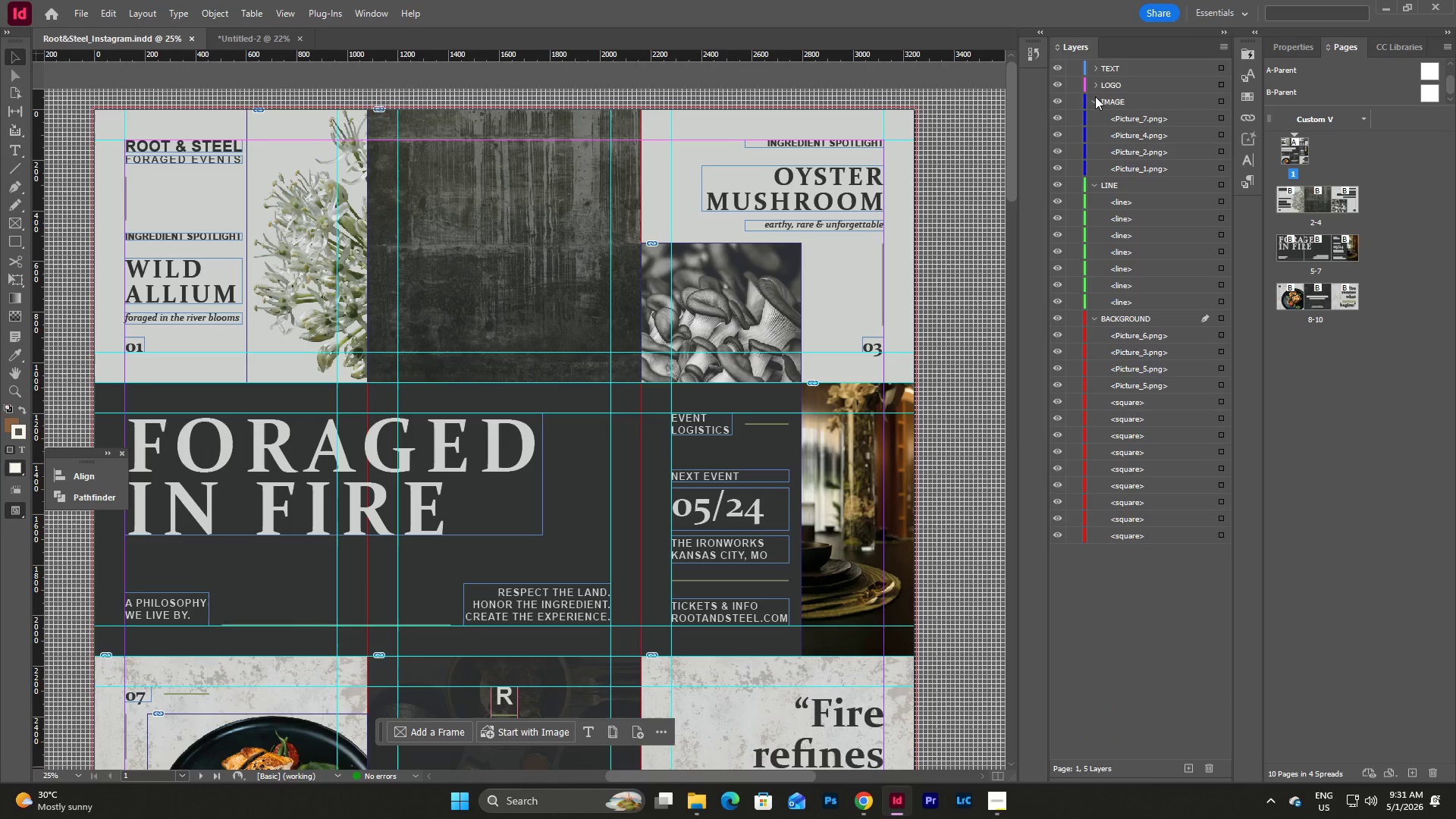 
left_click([1095, 96])
 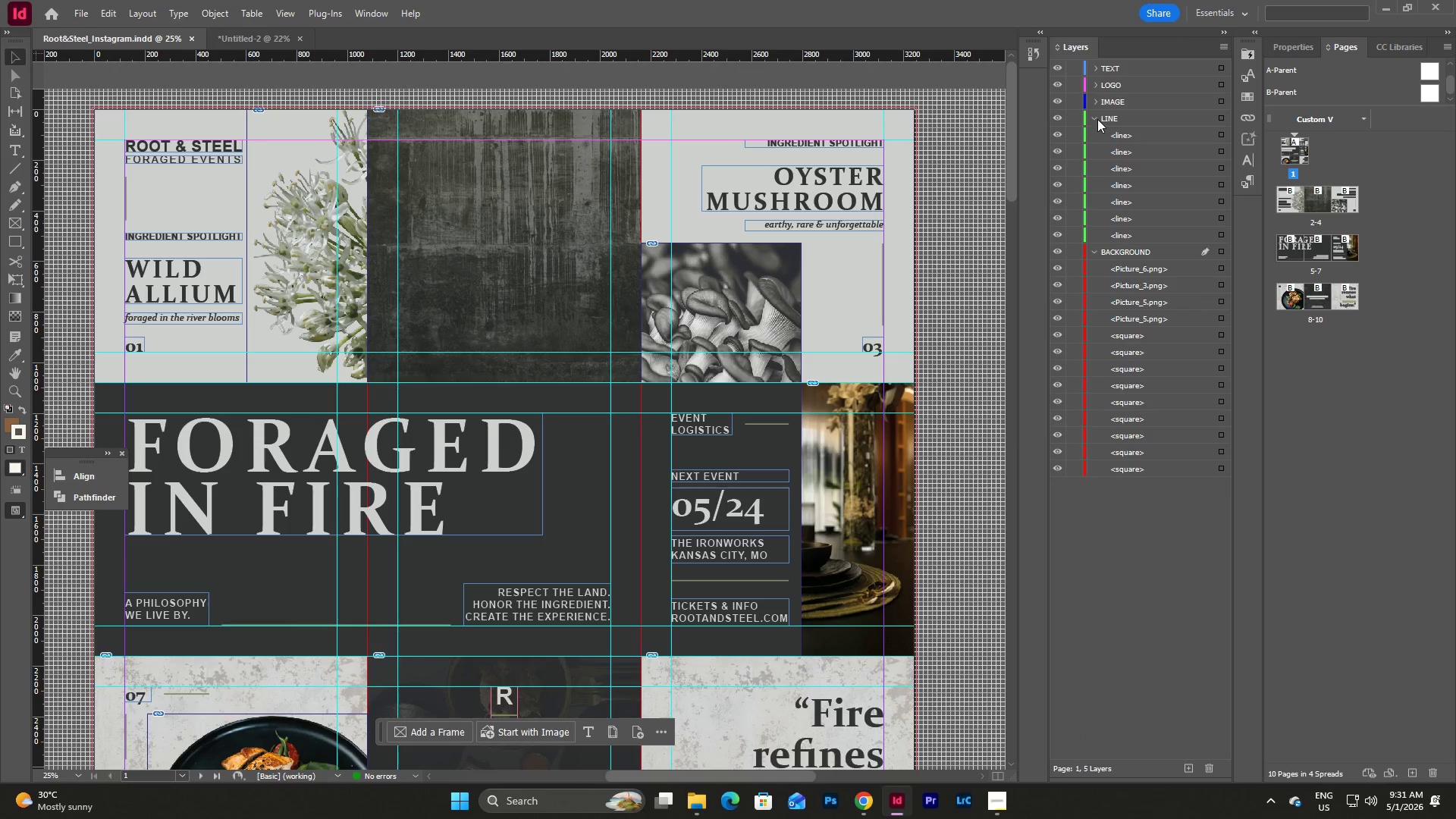 
left_click([1097, 111])
 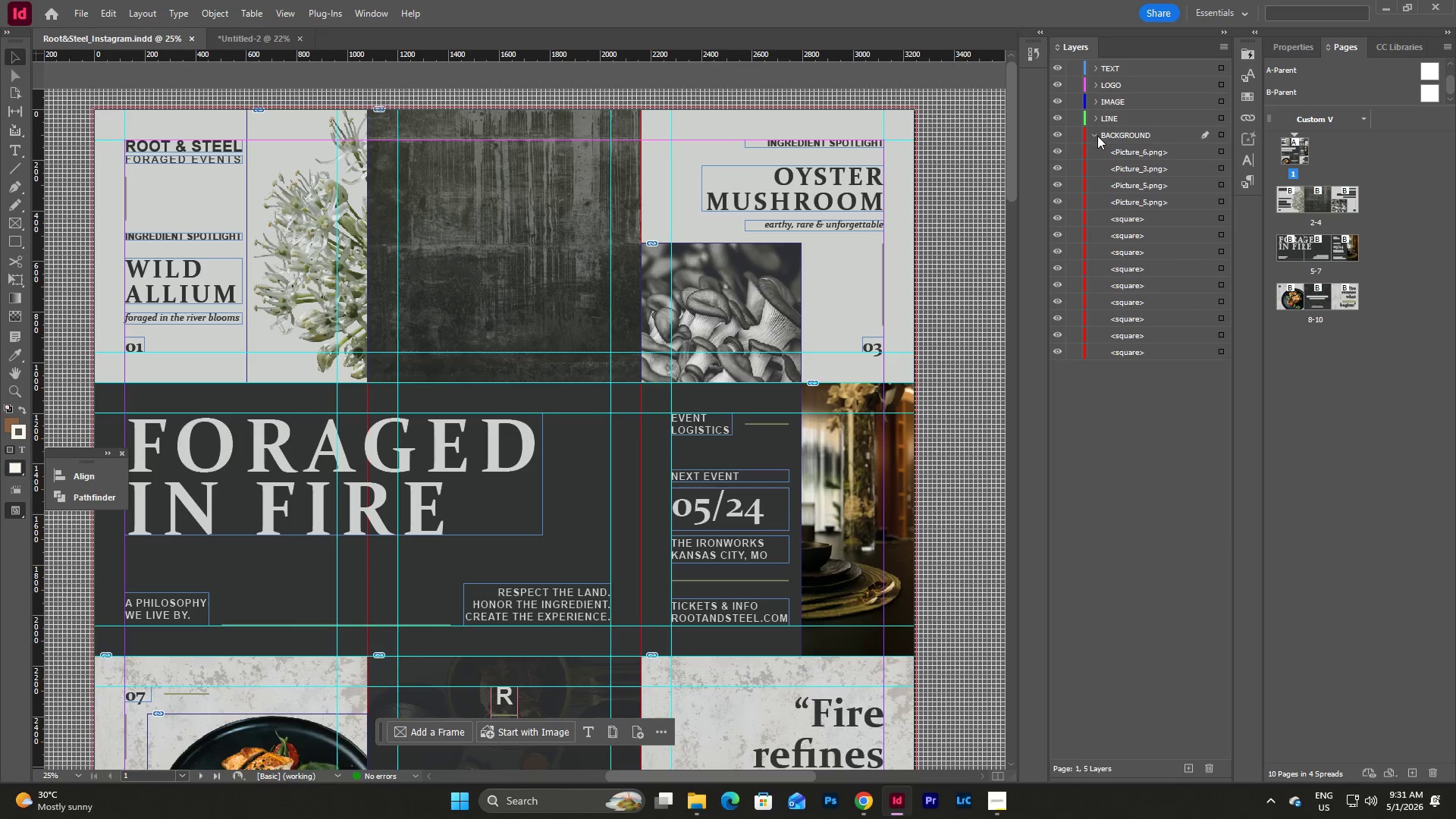 
left_click([1097, 136])
 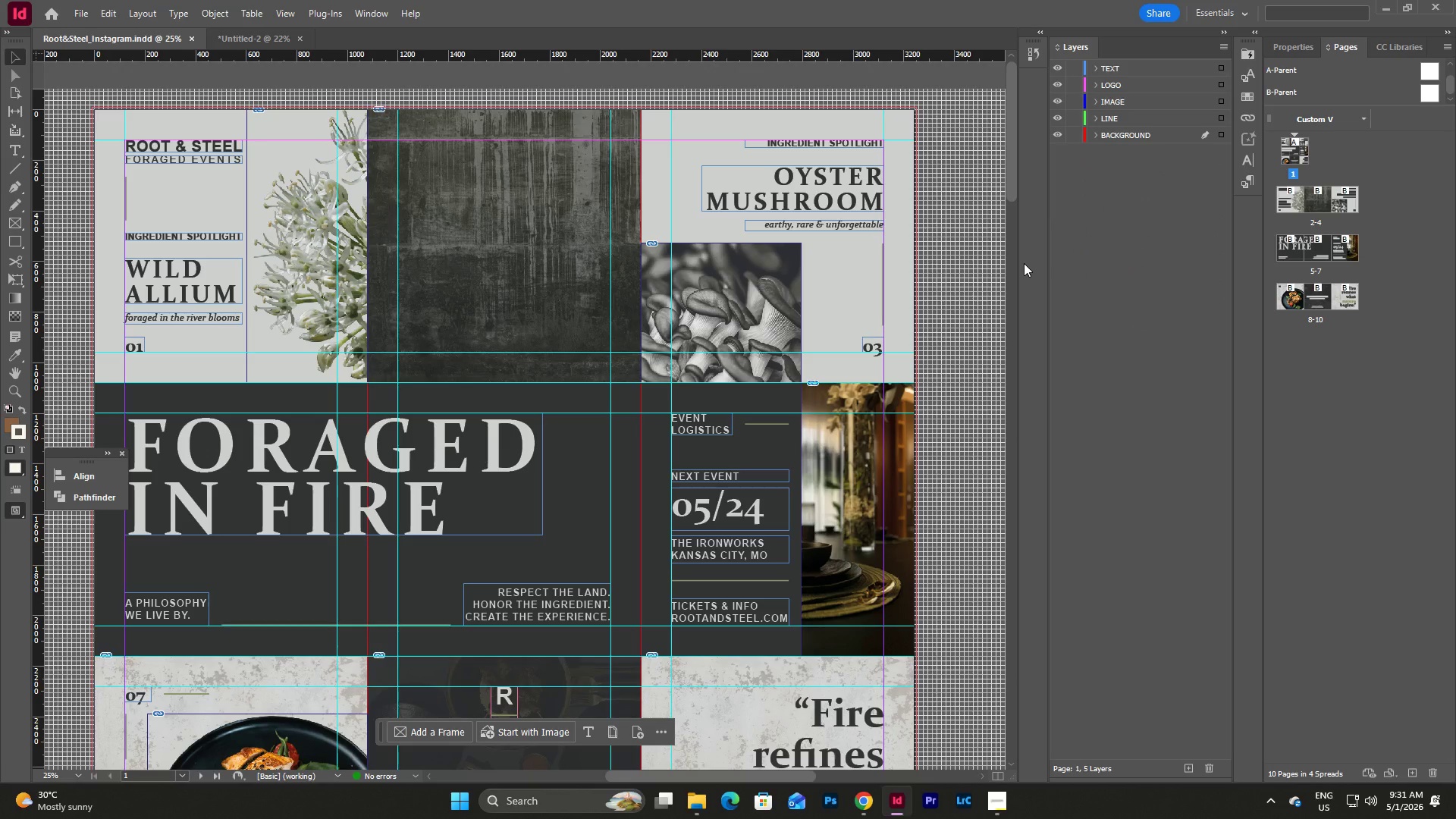 
key(Meta+Shift+S)
 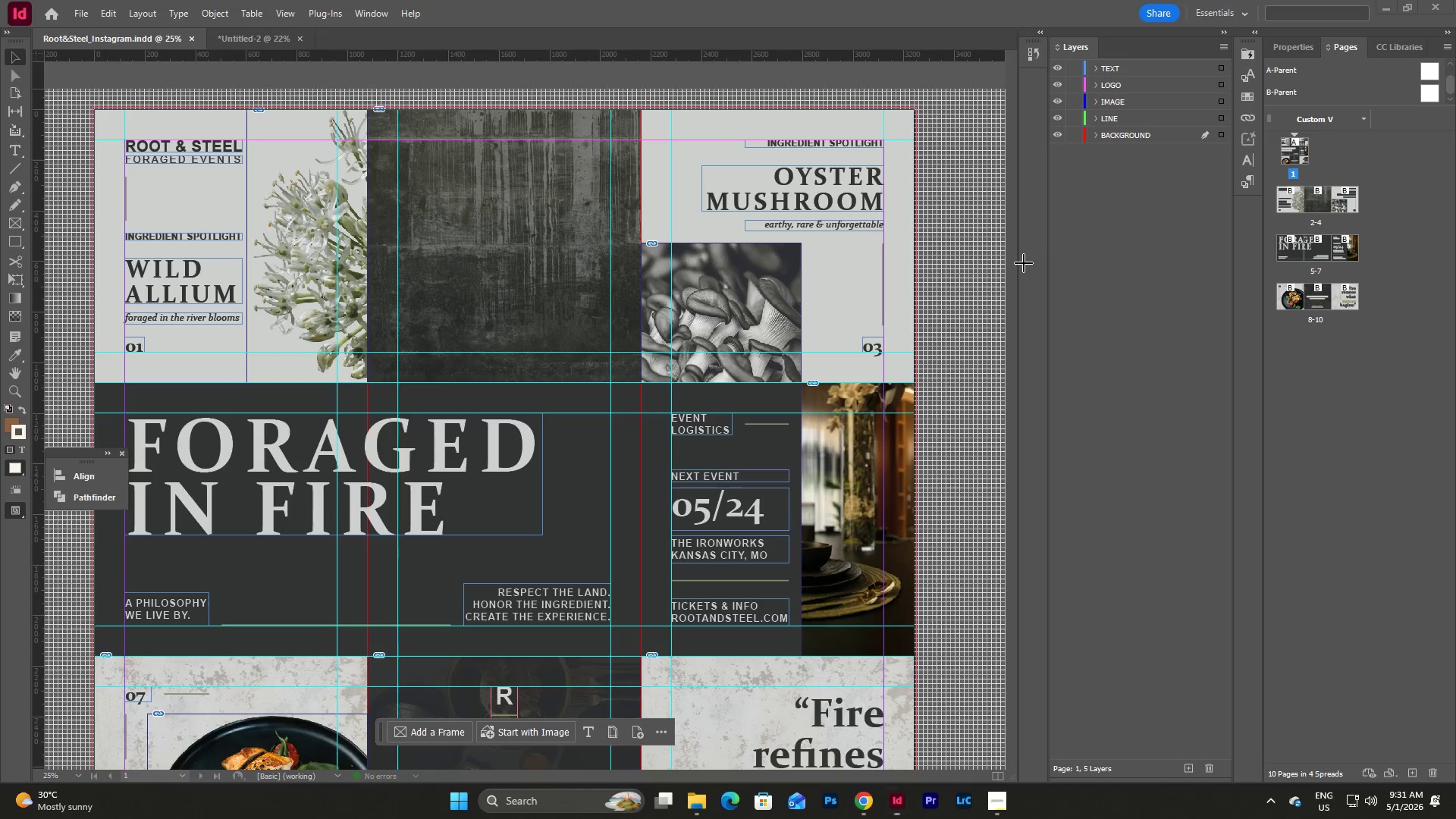 
key(Shift+ShiftLeft)
 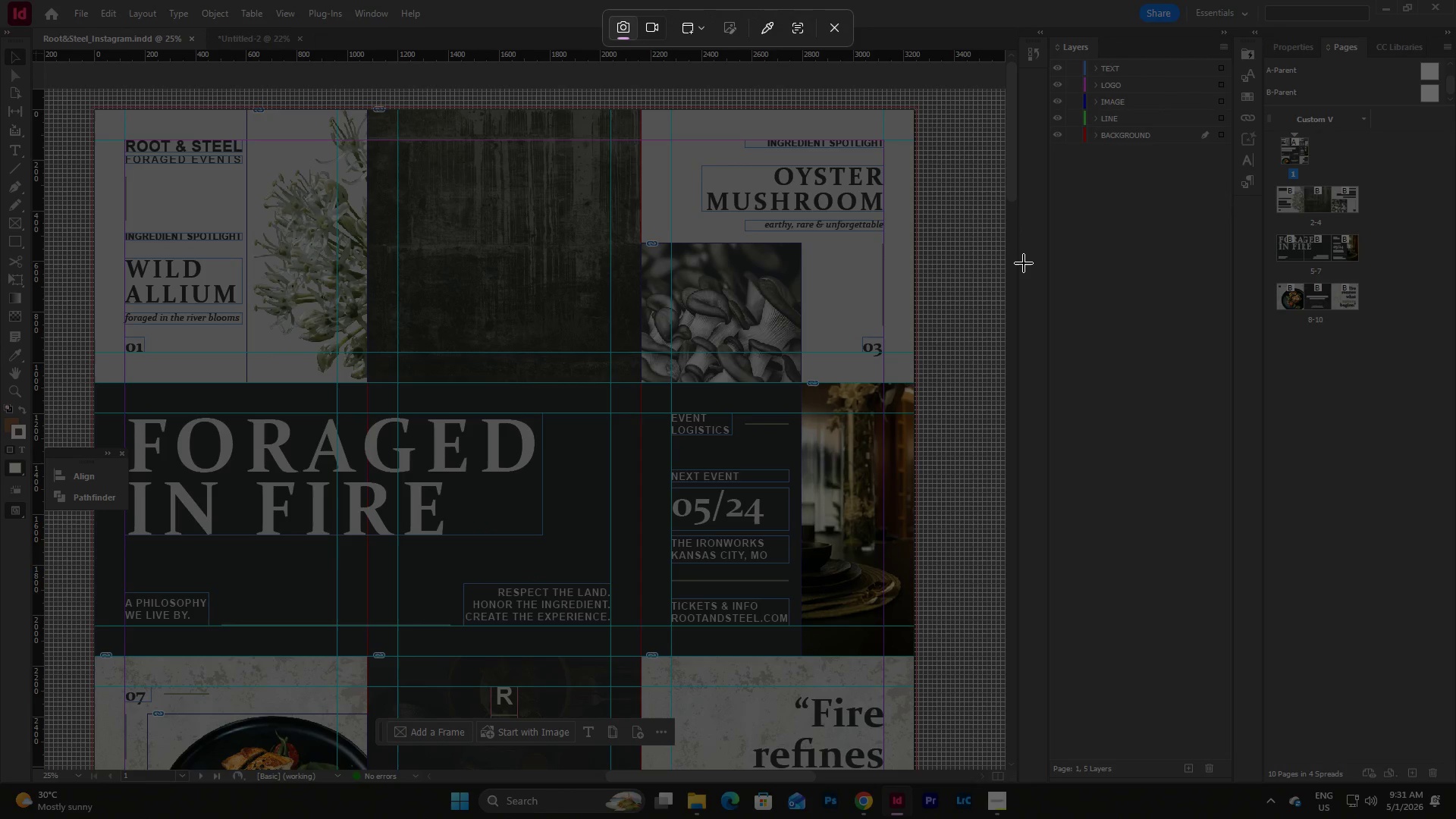 
key(Meta+Shift+MetaLeft)
 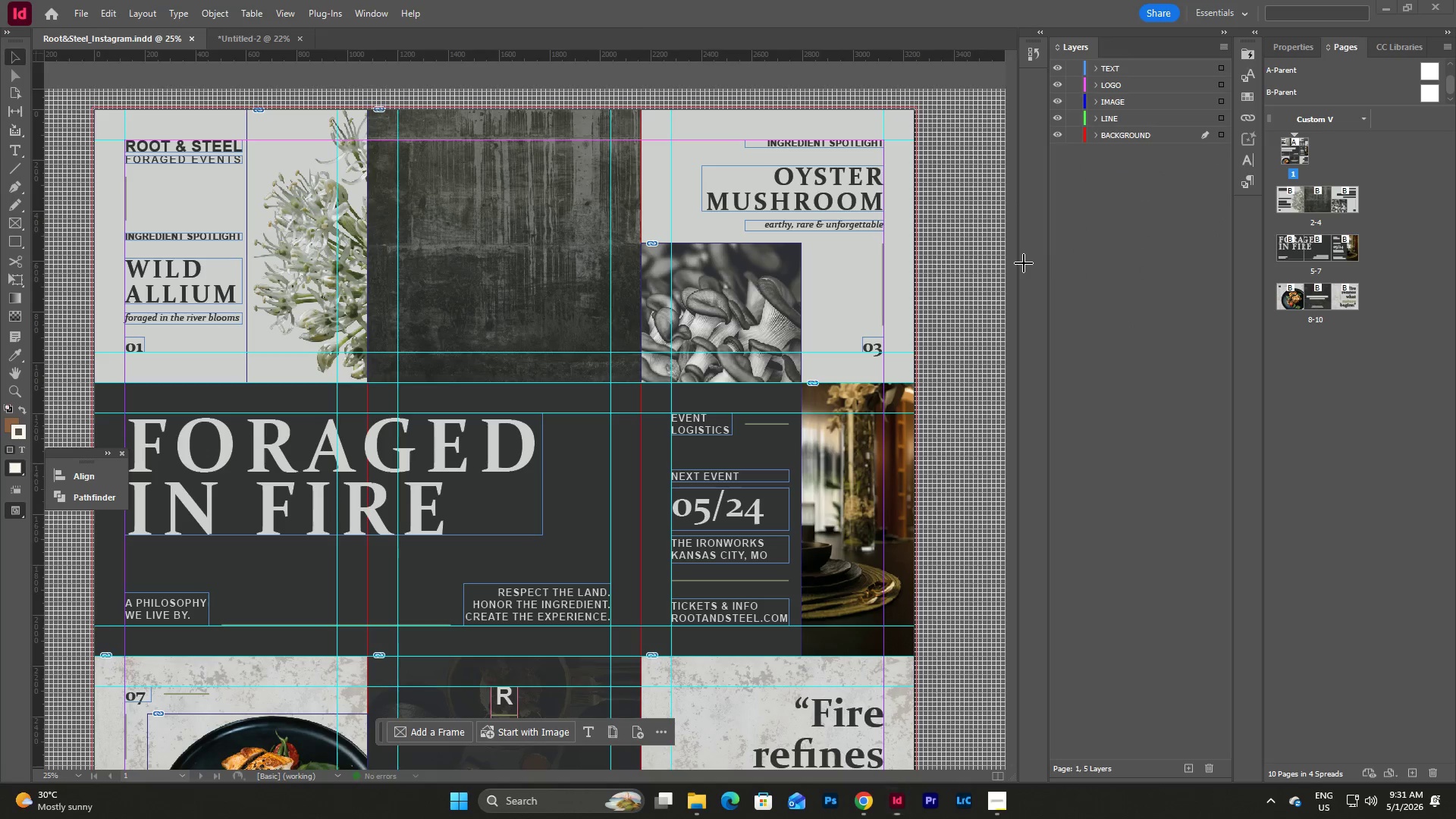 
left_click([1024, 263])
 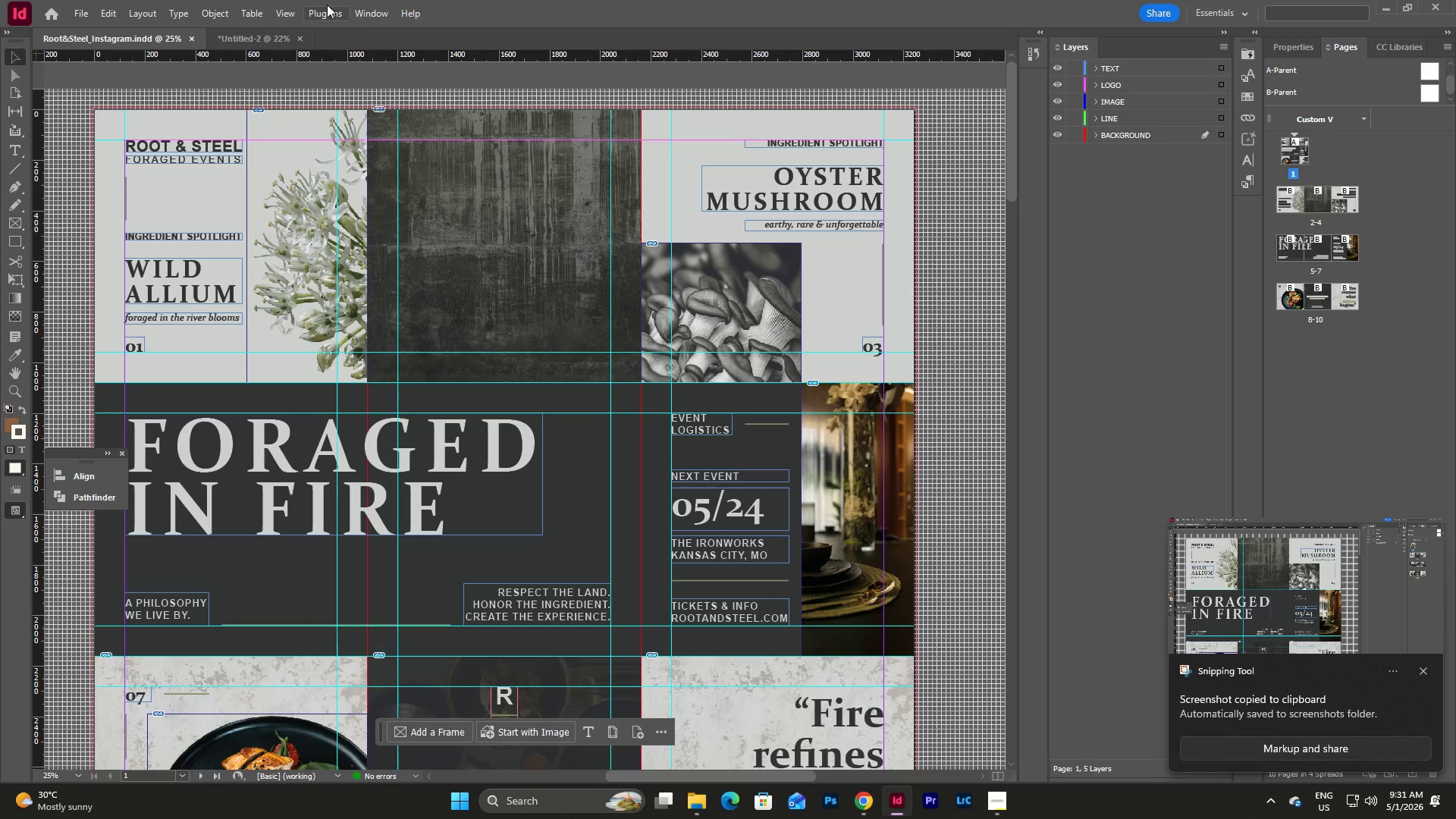 
left_click([284, 6])
 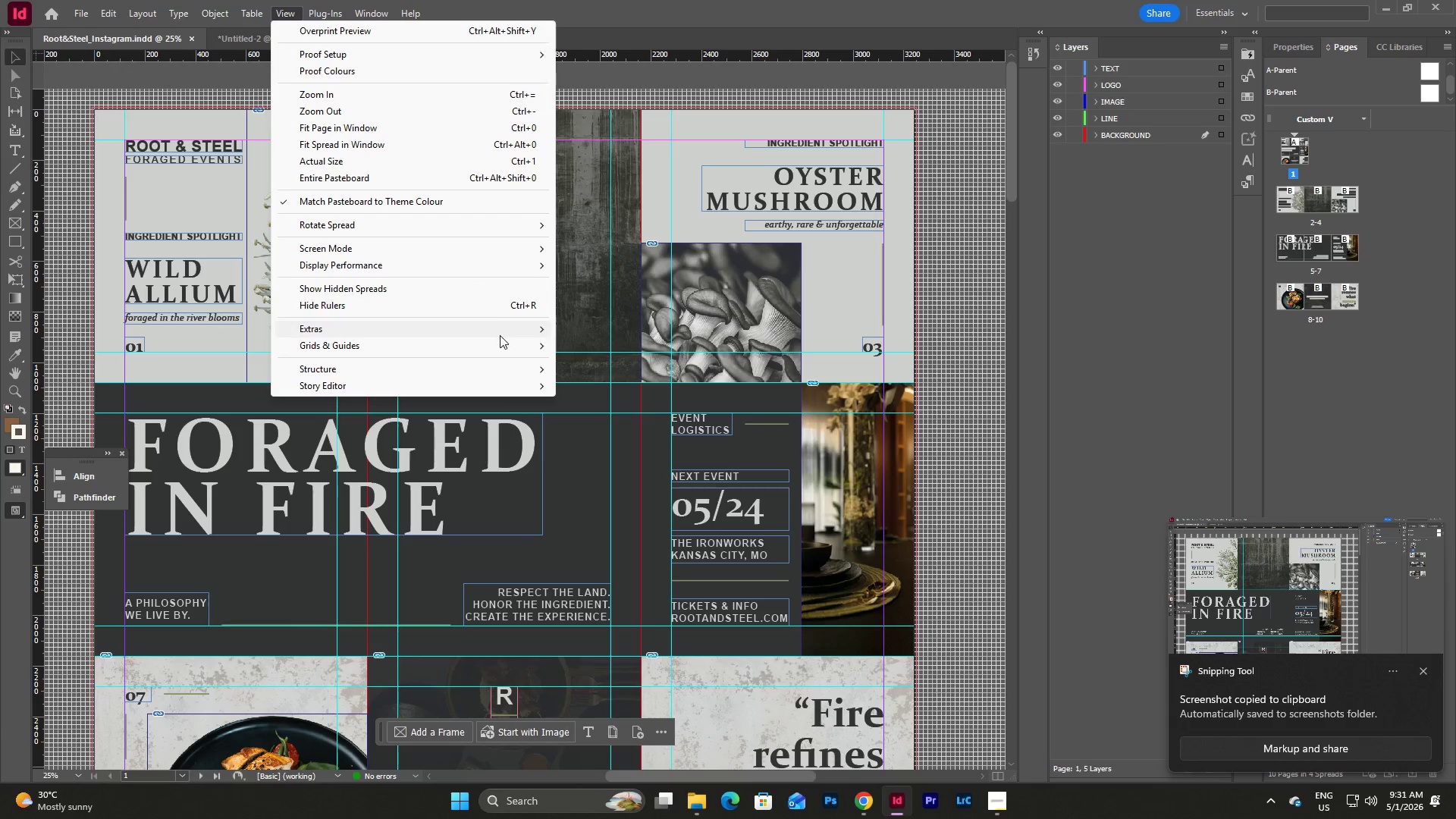 
mouse_move([518, 347])
 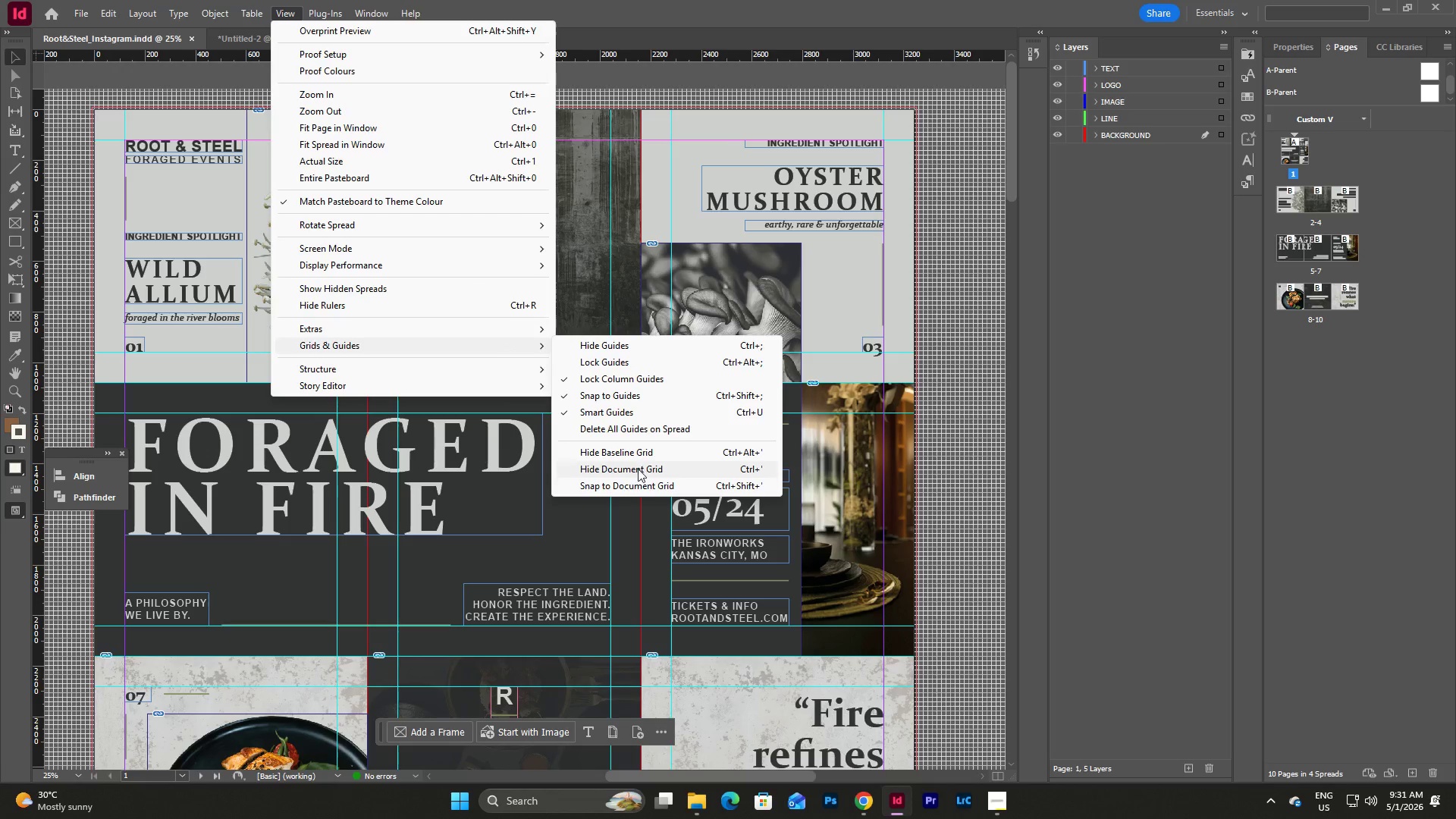 
left_click([638, 469])
 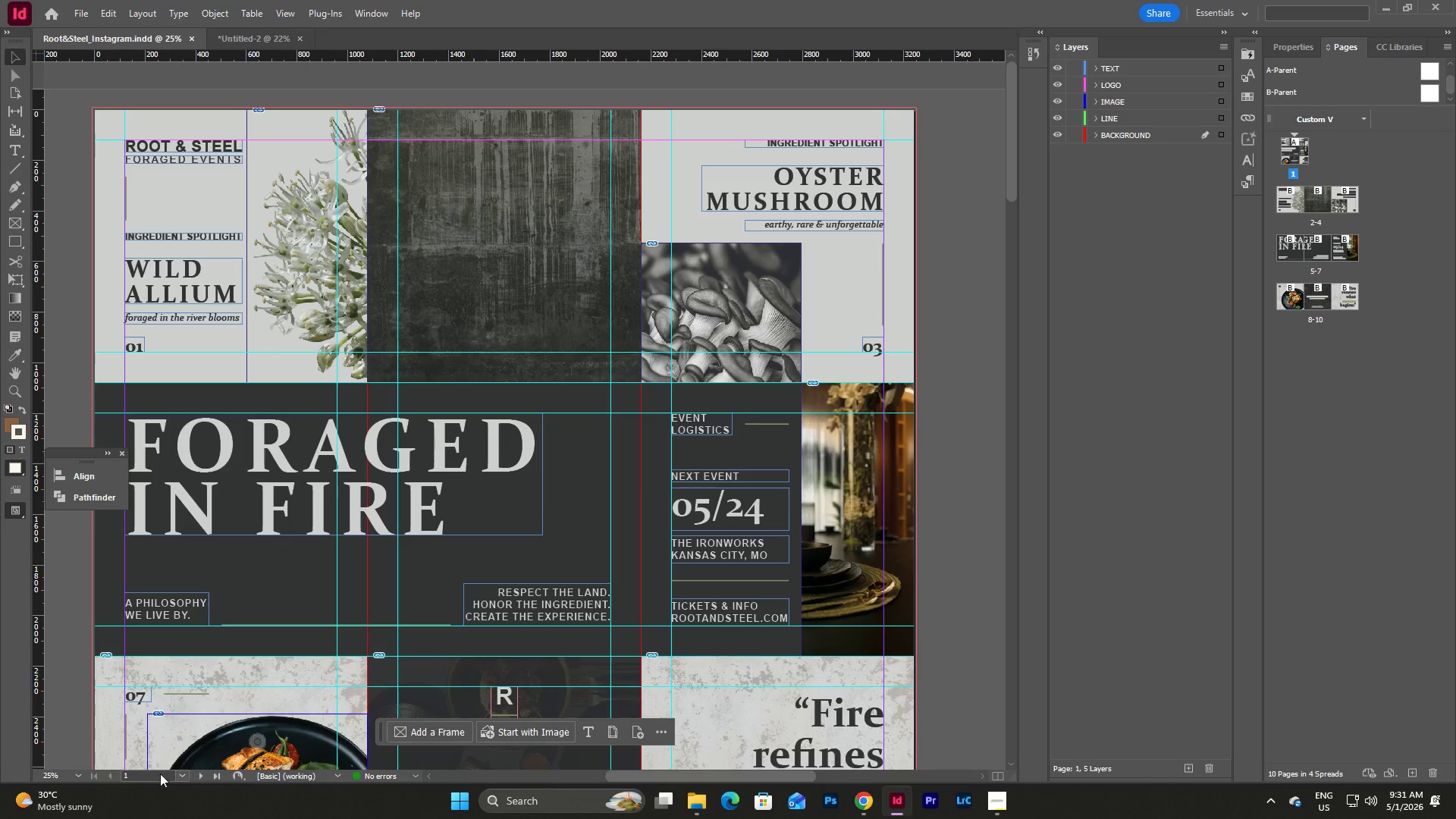 
left_click([82, 772])
 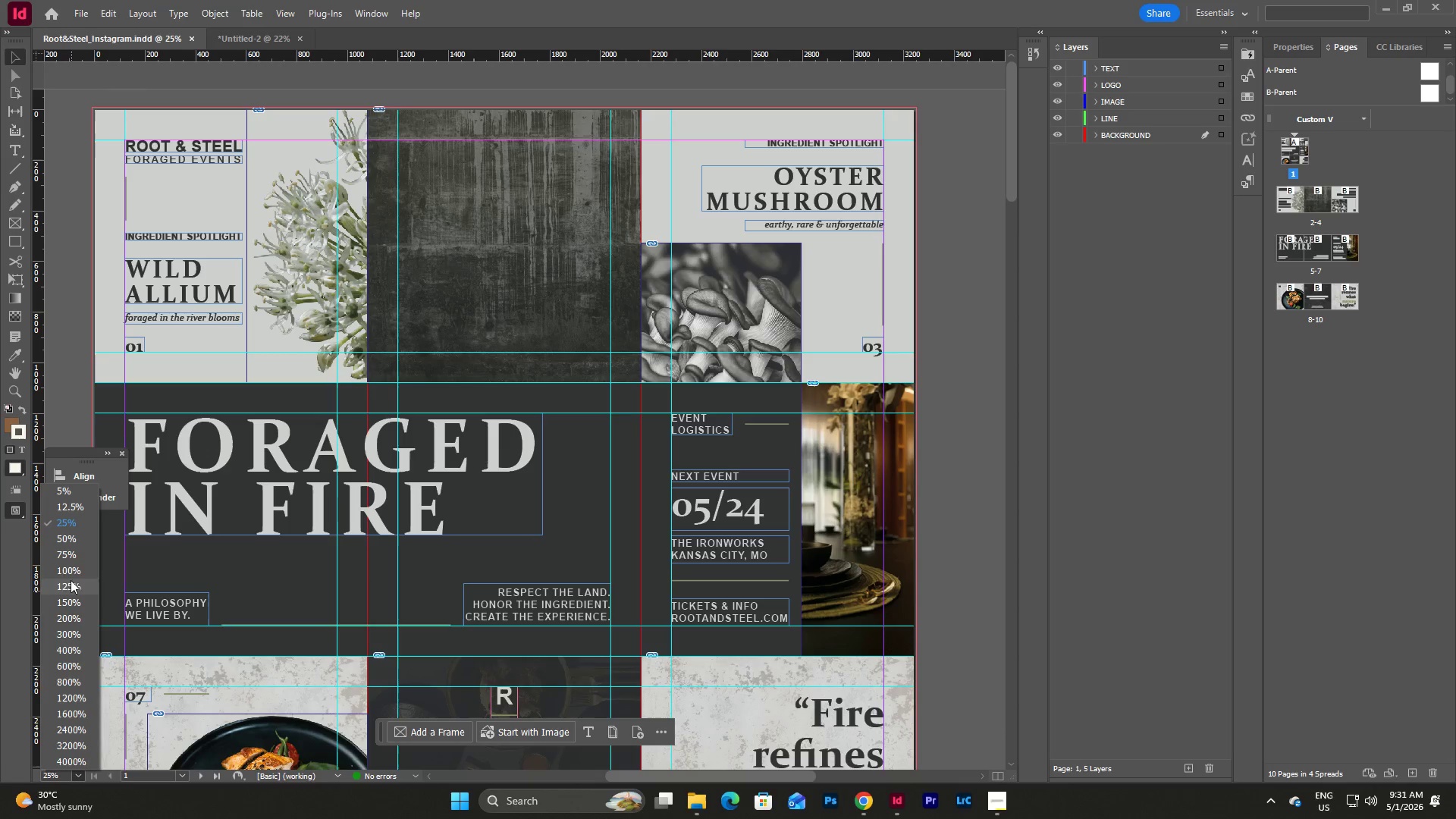 
left_click([65, 567])
 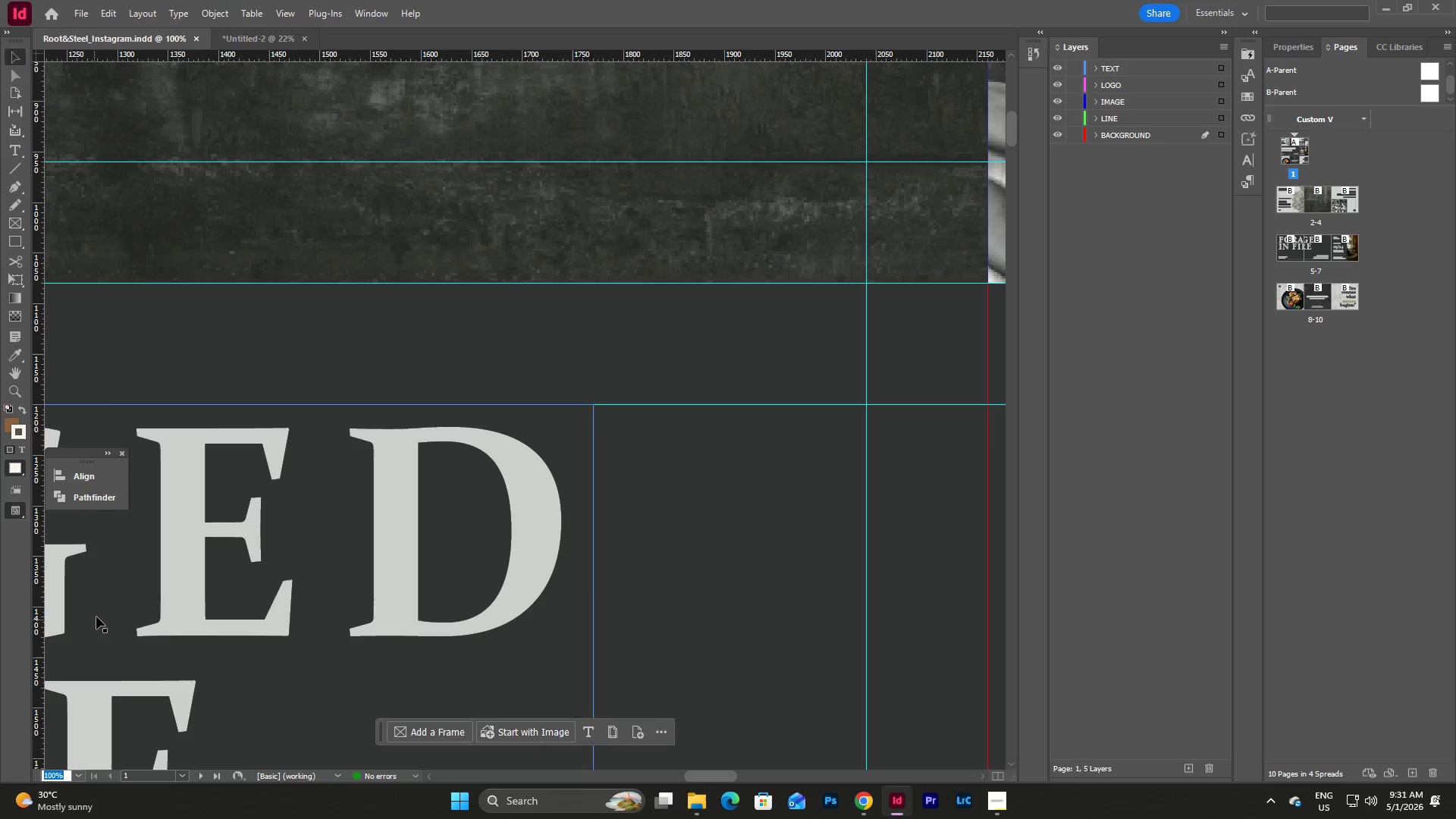 
scroll: coordinate [595, 578], scroll_direction: up, amount: 19.0
 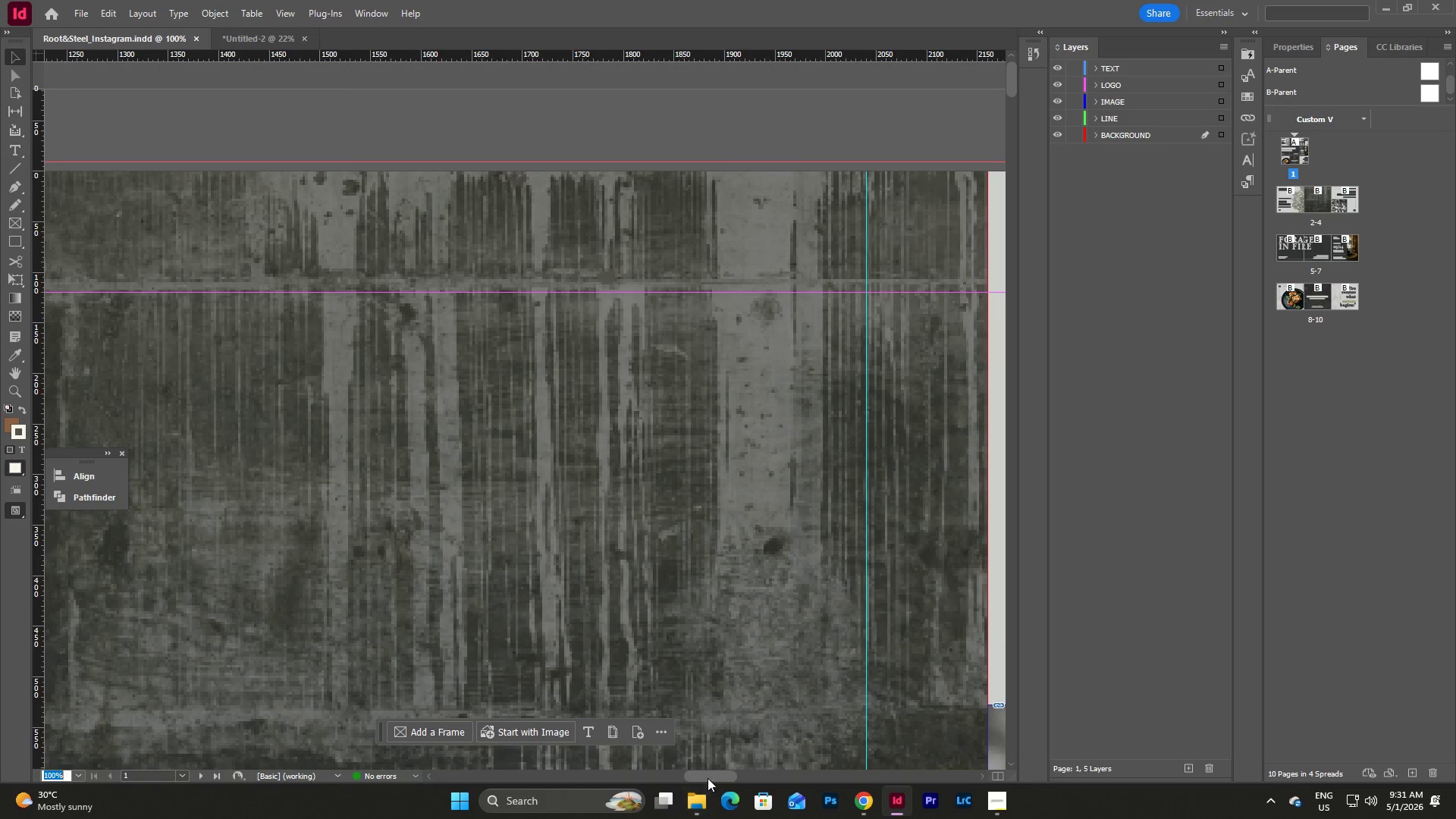 
left_click_drag(start_coordinate=[708, 777], to_coordinate=[782, 776])
 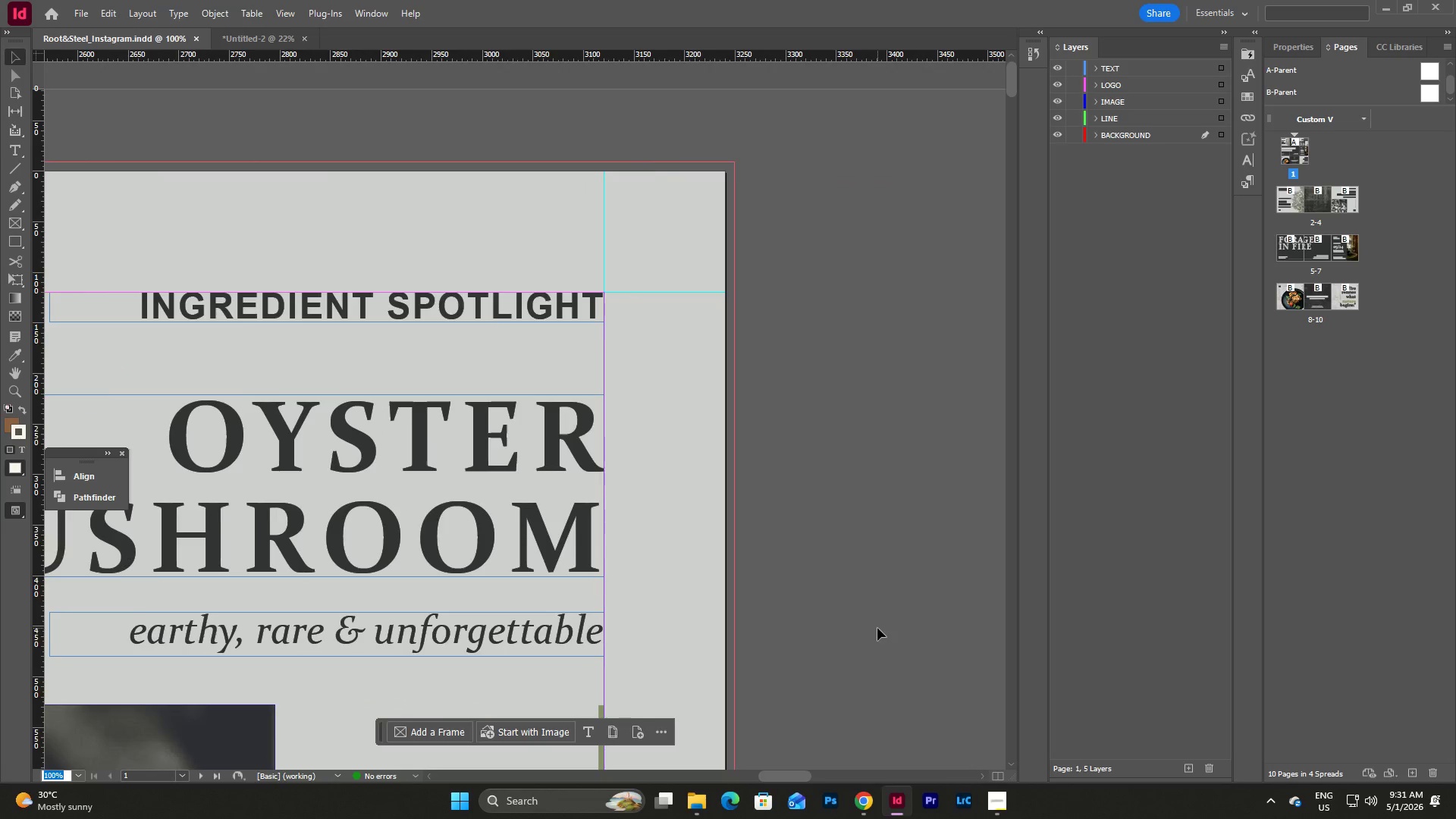 
scroll: coordinate [877, 628], scroll_direction: down, amount: 36.0
 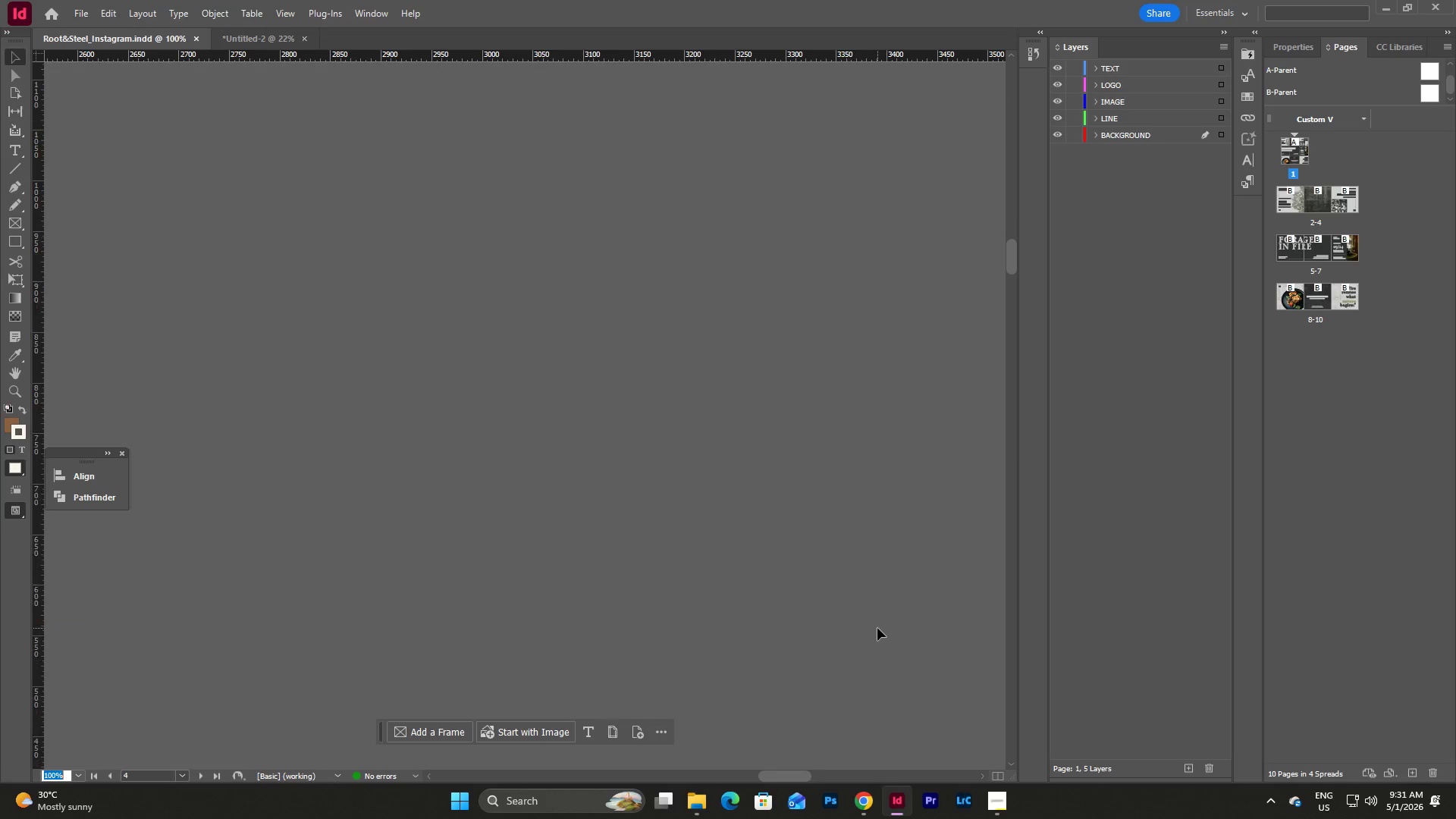 
scroll: coordinate [877, 628], scroll_direction: up, amount: 33.0
 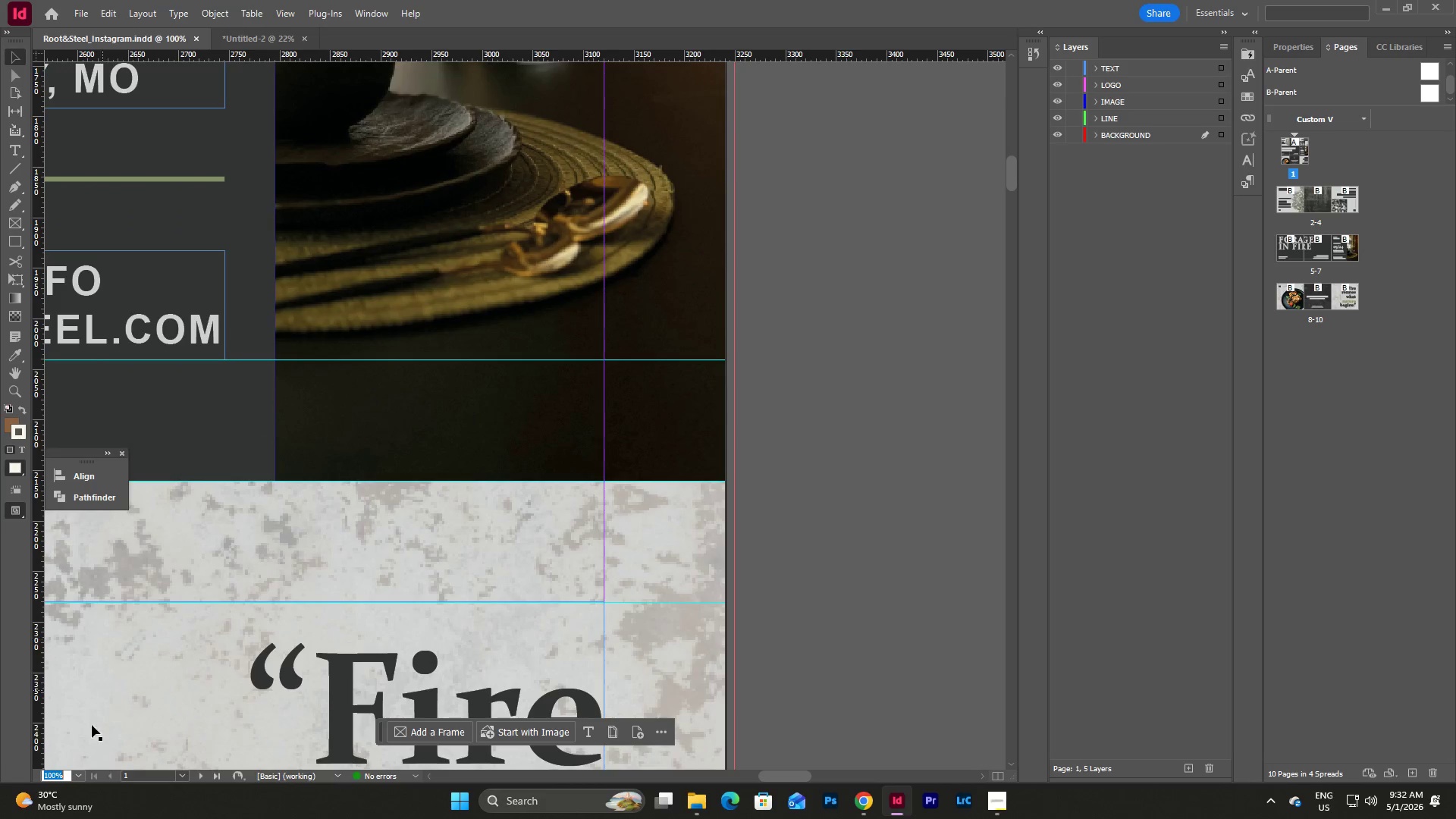 
left_click([80, 773])
 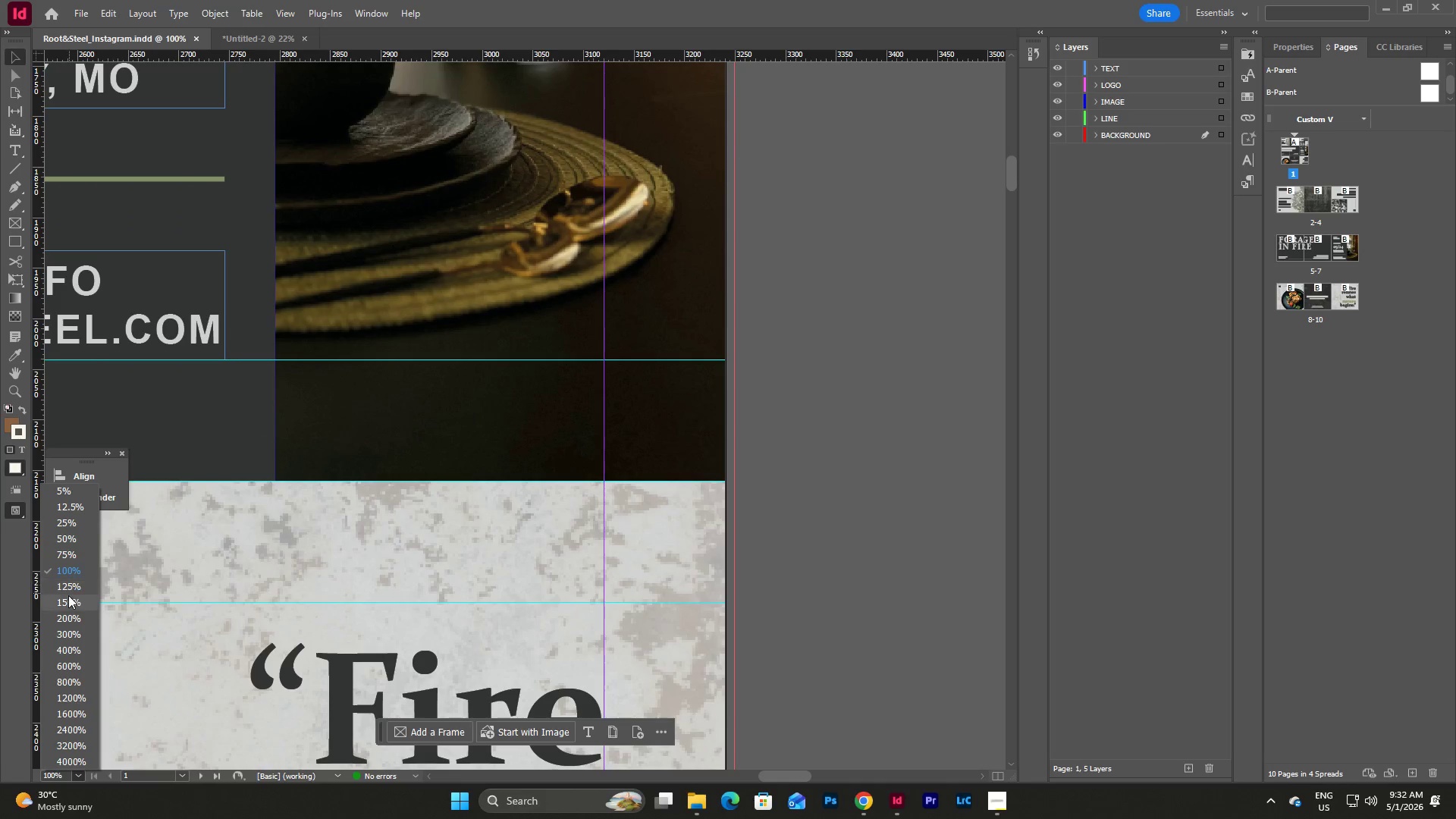 
left_click([68, 595])
 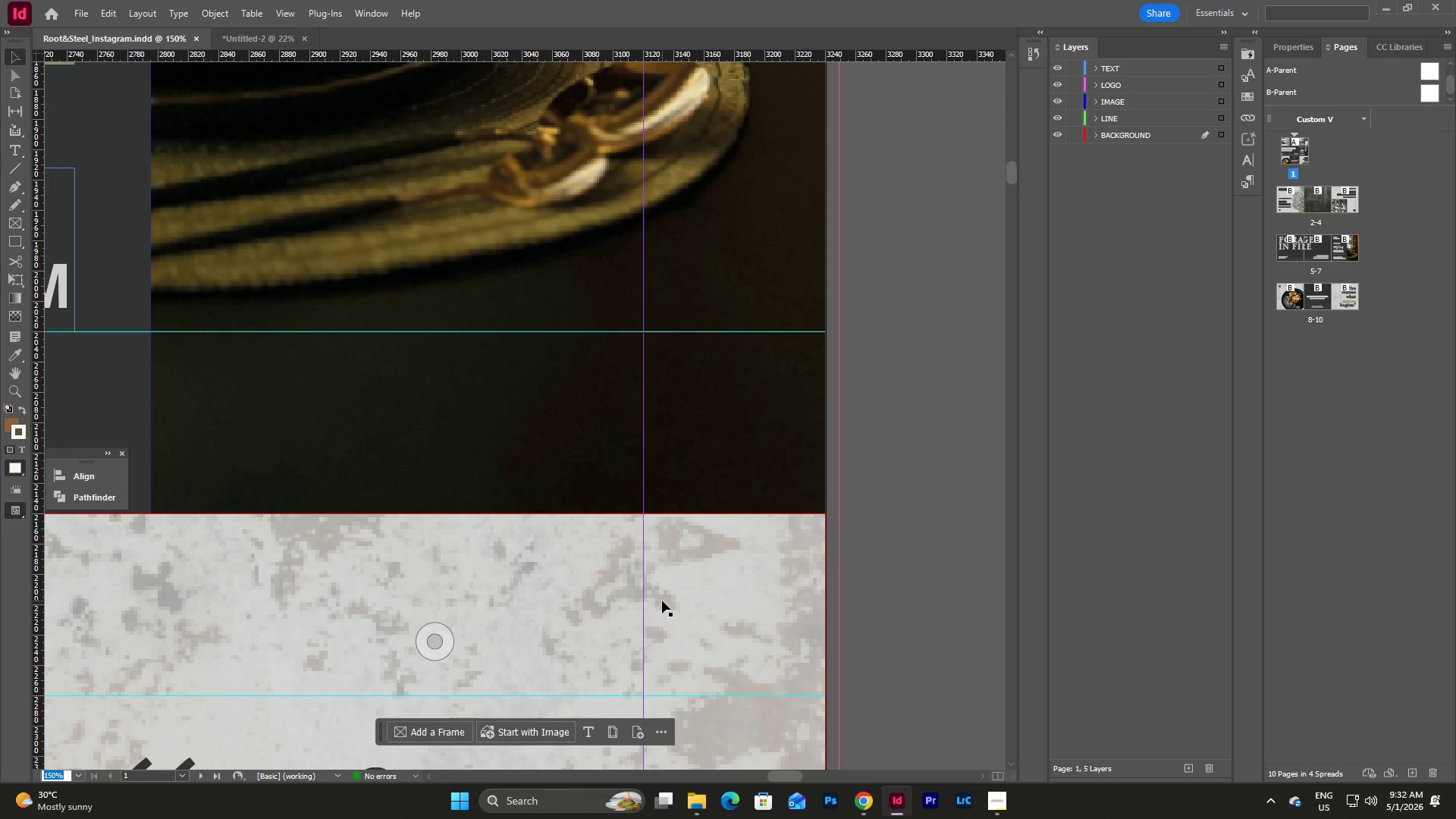 
scroll: coordinate [662, 601], scroll_direction: up, amount: 2.0
 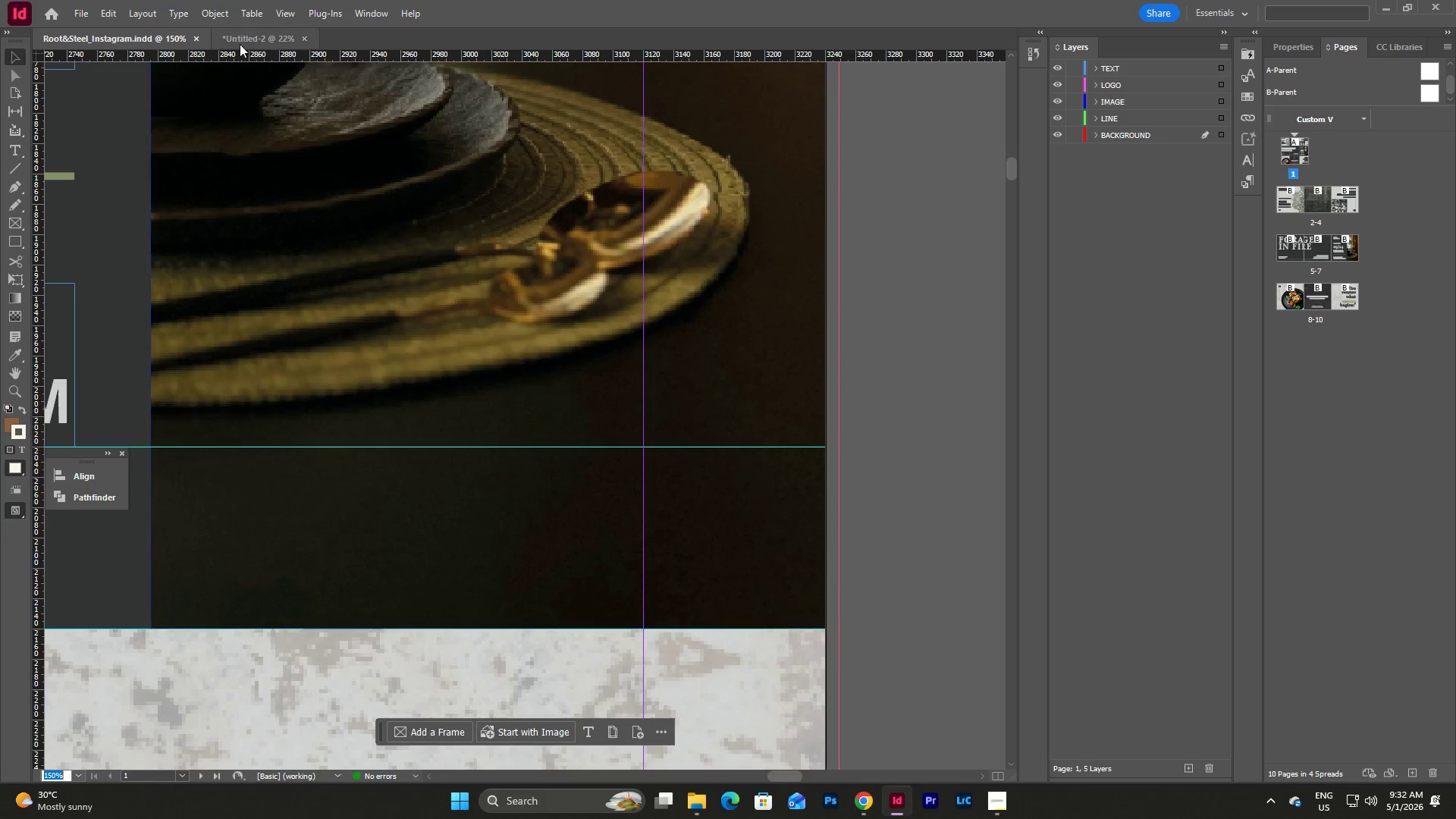 
left_click([277, 16])
 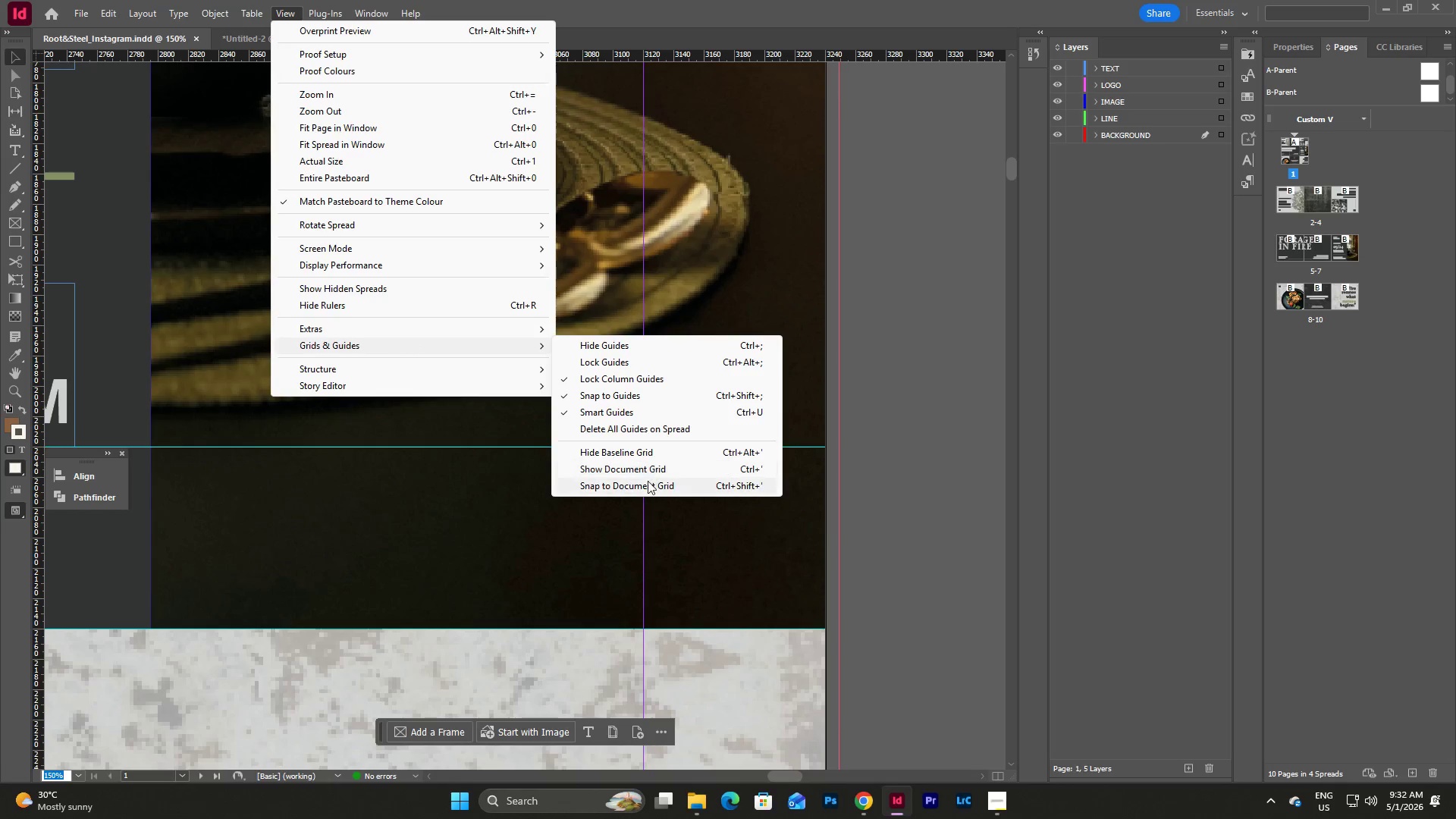 
left_click([648, 456])
 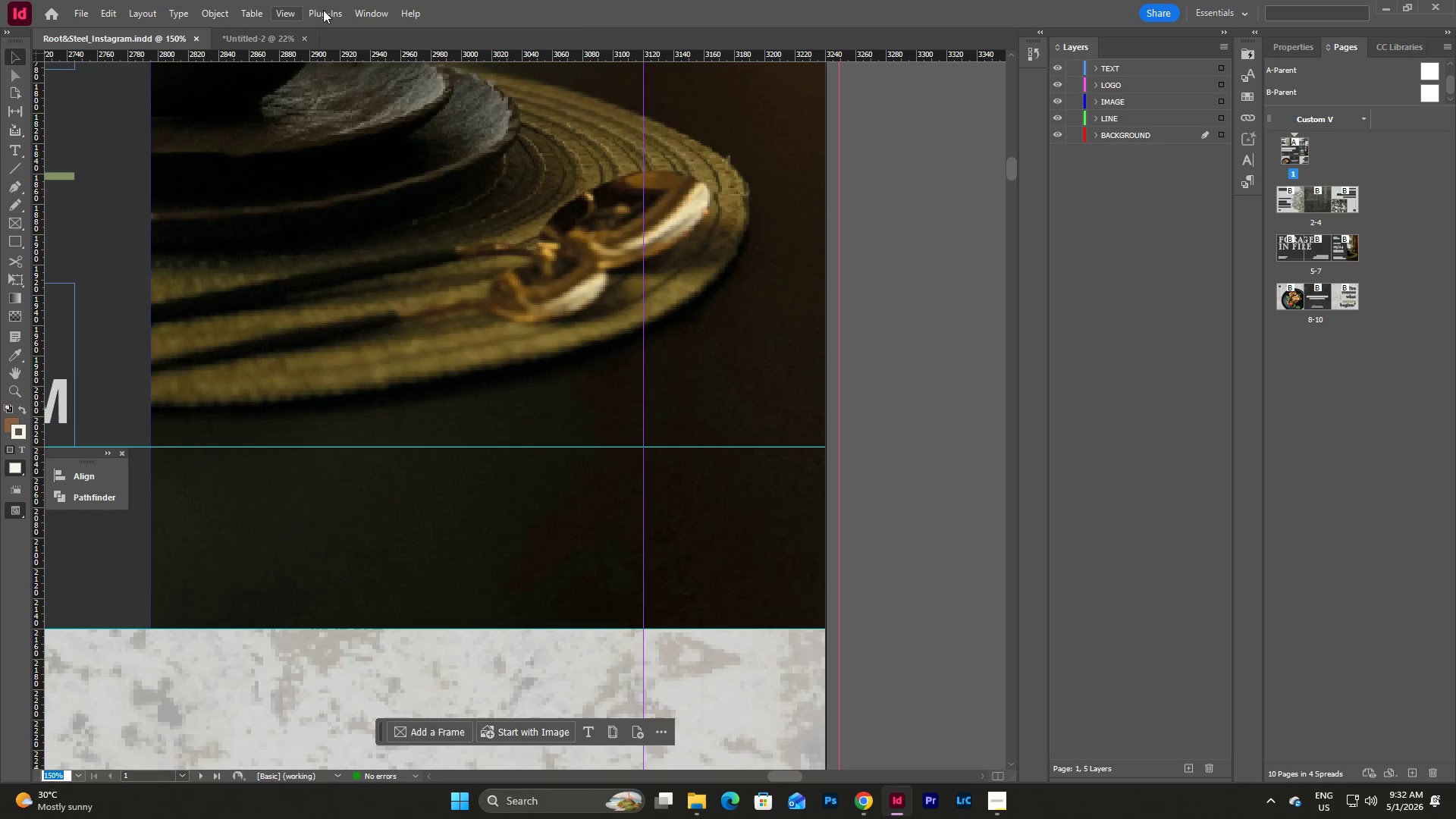 
left_click([155, 4])
 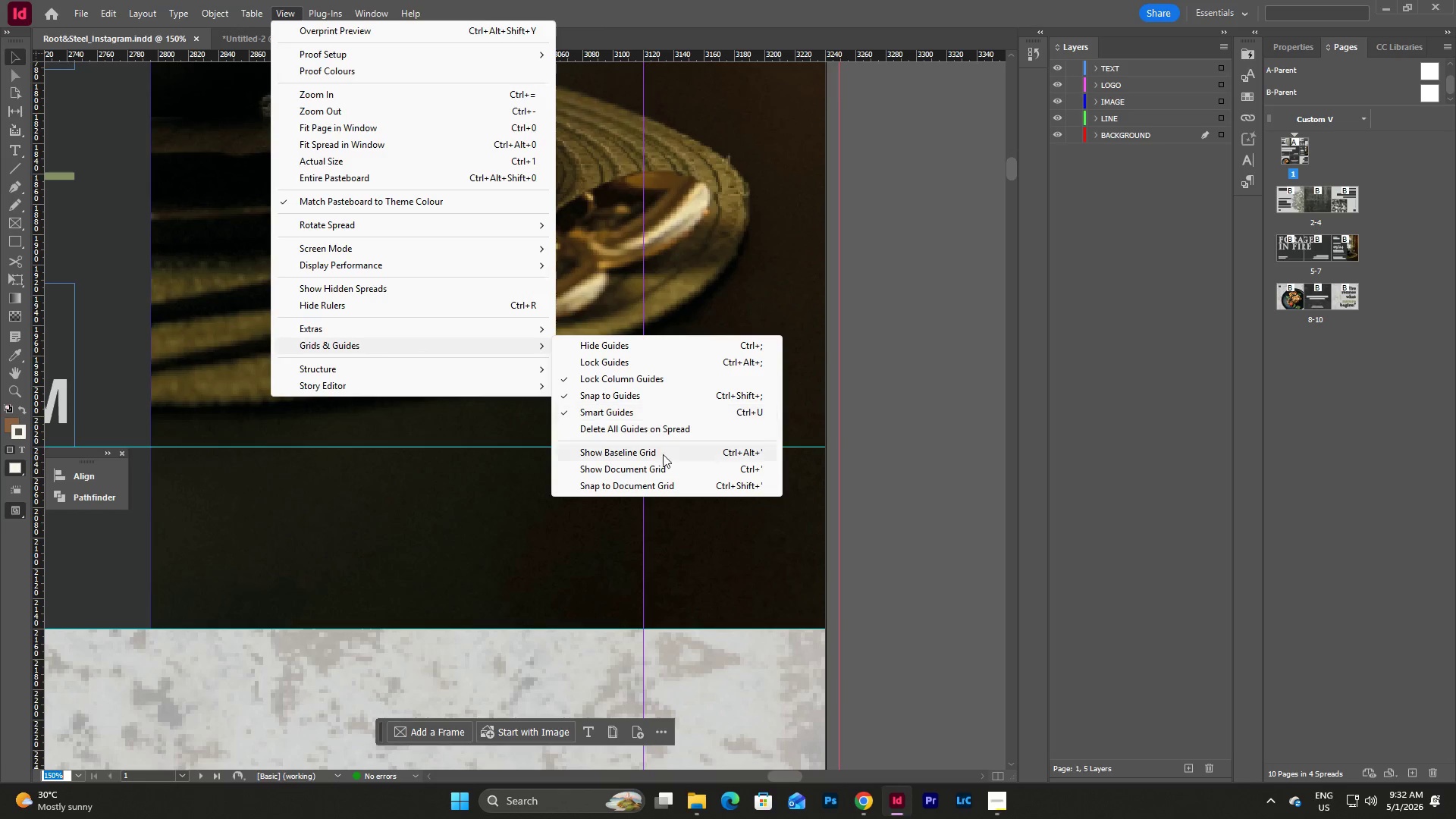 
wait(6.06)
 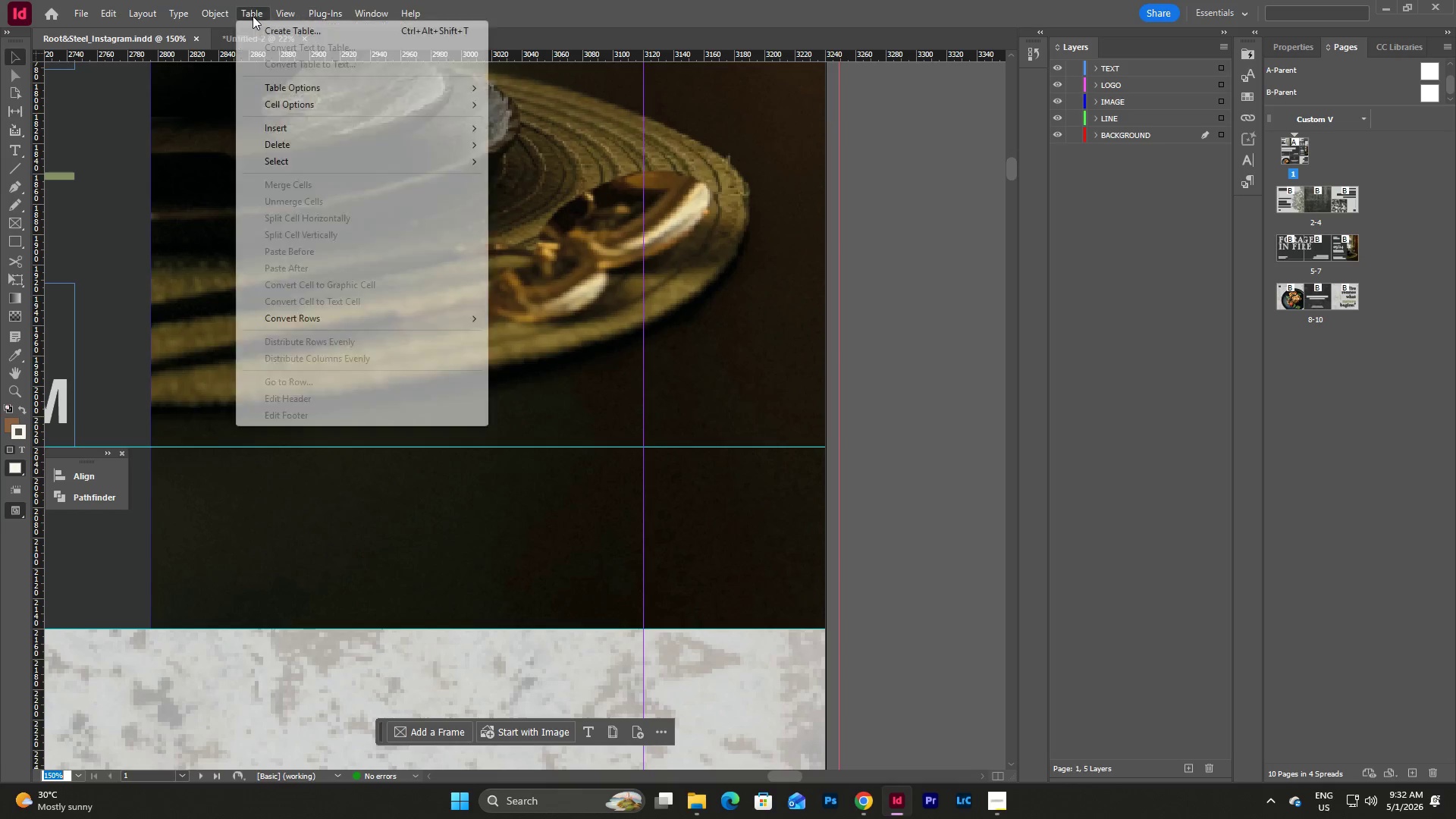 
left_click([660, 455])
 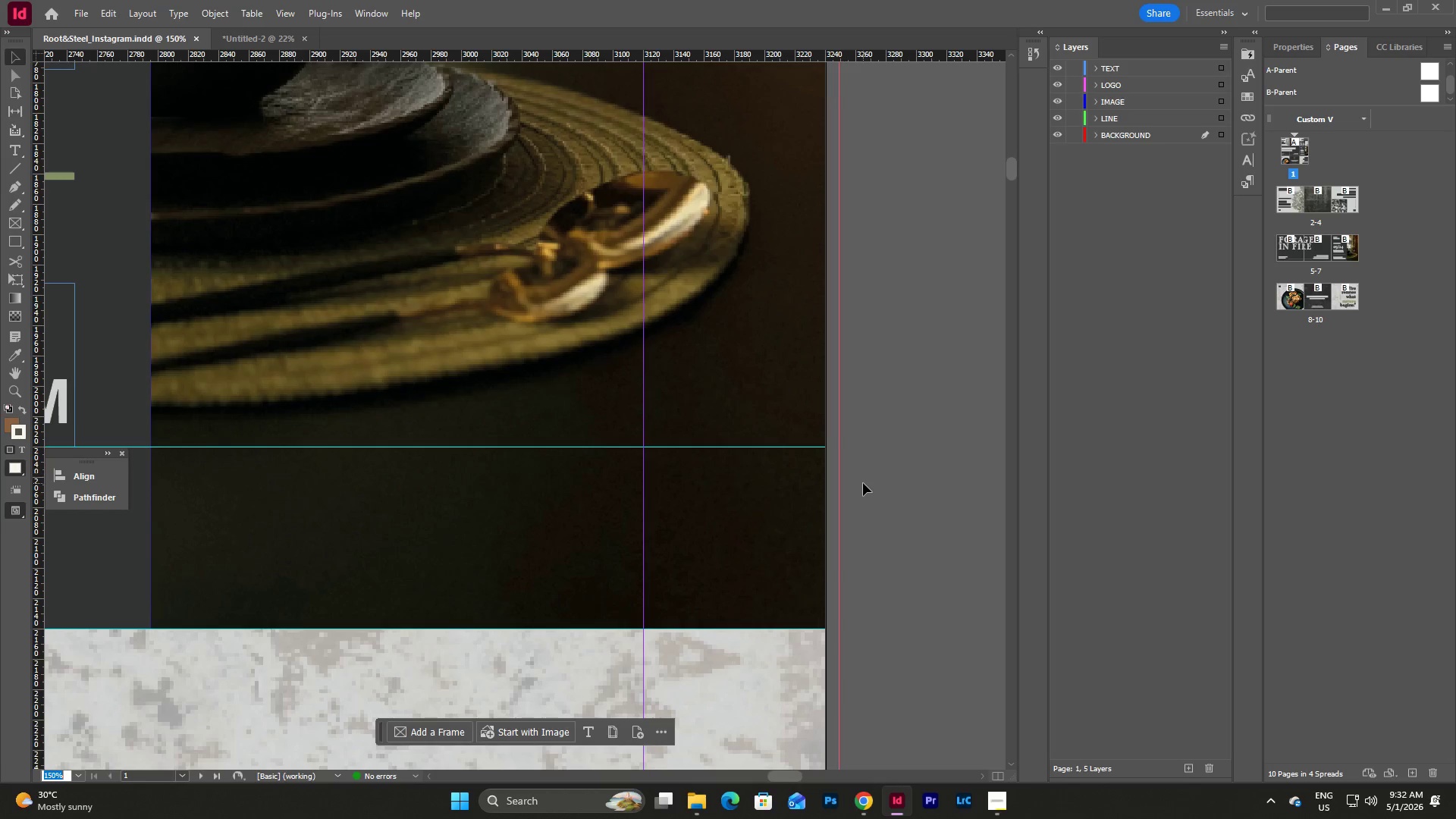 
scroll: coordinate [863, 483], scroll_direction: down, amount: 31.0
 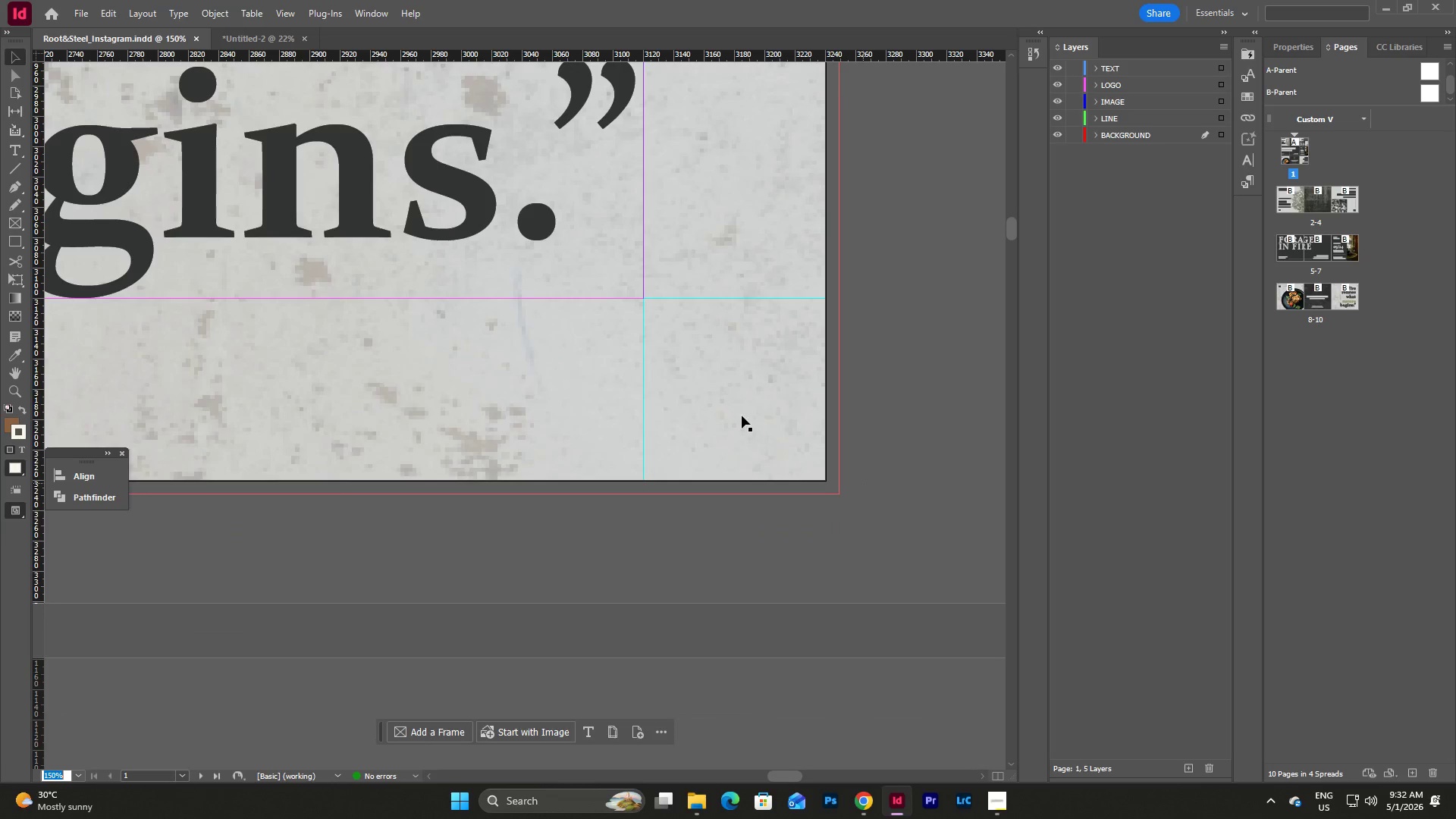 
left_click([742, 416])
 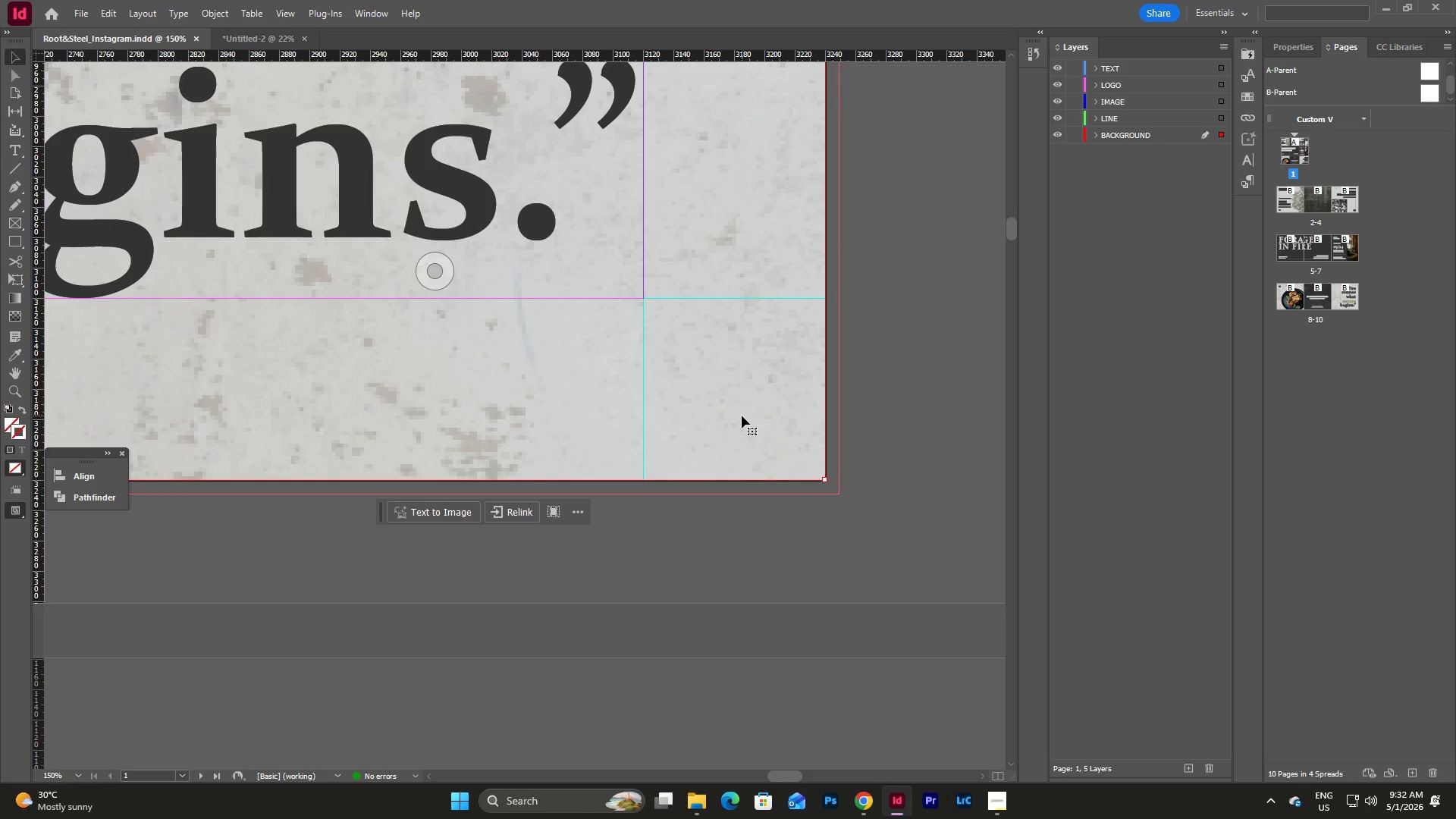 
scroll: coordinate [757, 438], scroll_direction: up, amount: 5.0
 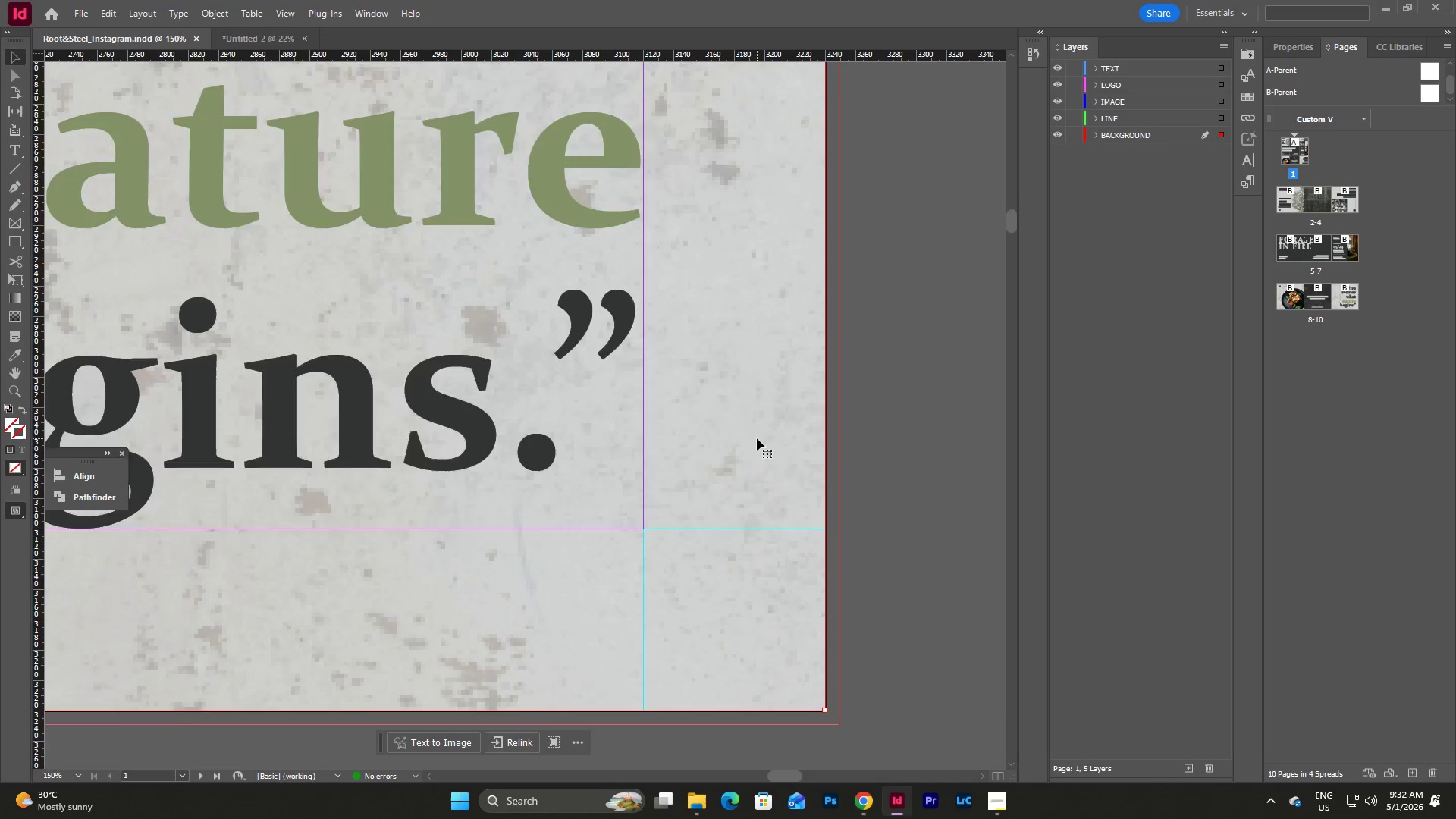 
scroll: coordinate [757, 438], scroll_direction: down, amount: 4.0
 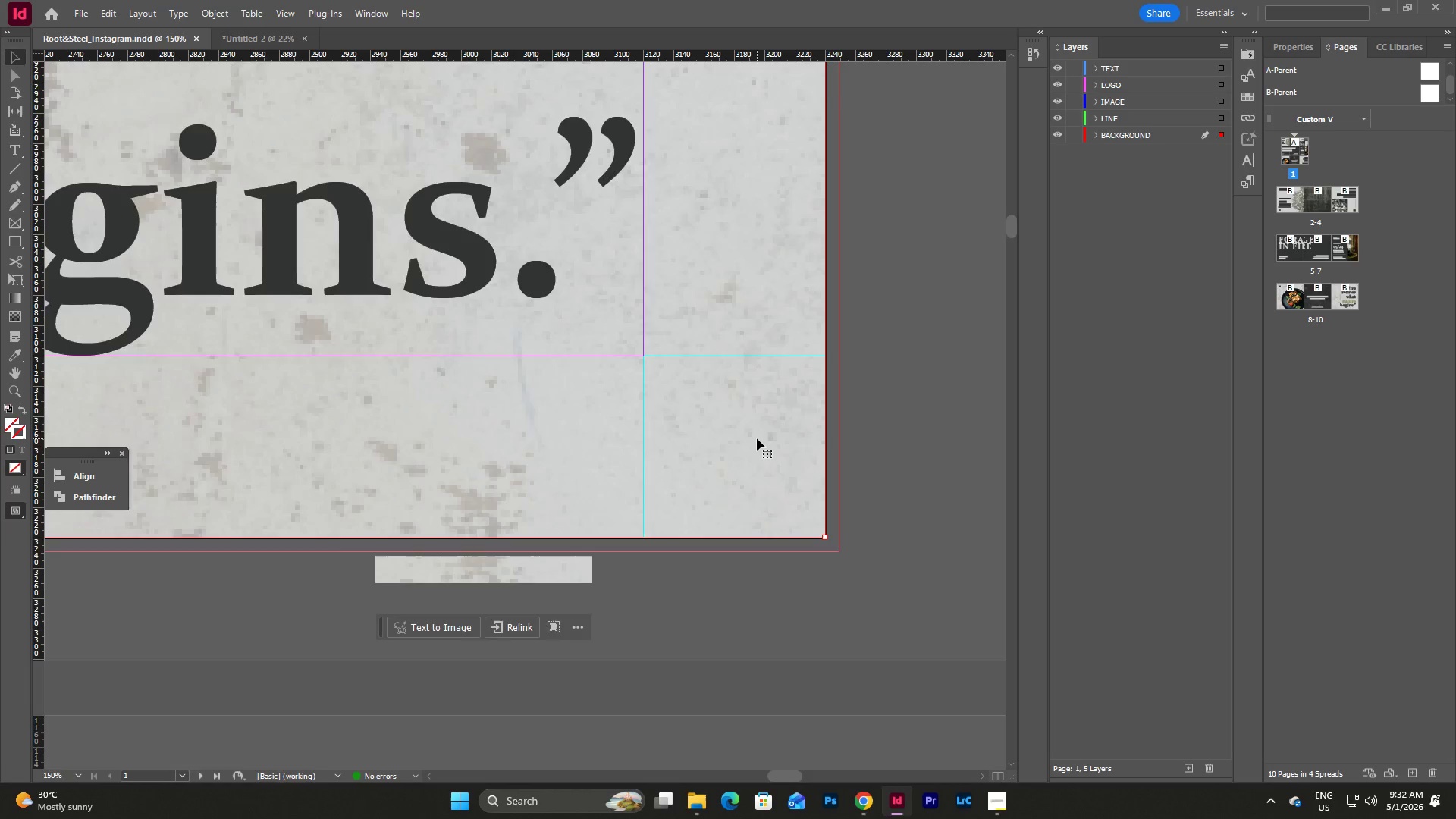 
scroll: coordinate [757, 438], scroll_direction: up, amount: 29.0
 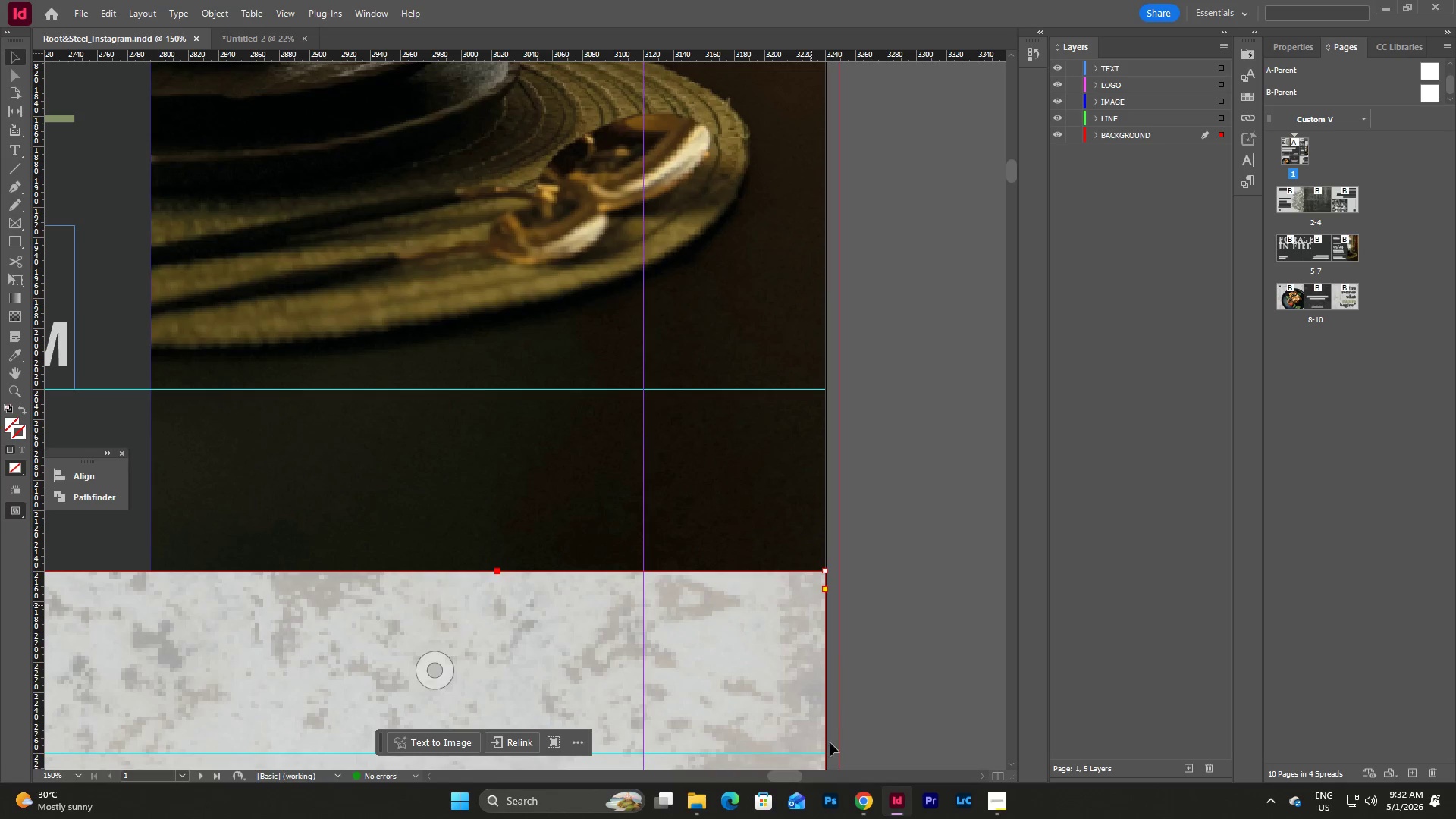 
left_click_drag(start_coordinate=[792, 773], to_coordinate=[639, 761])
 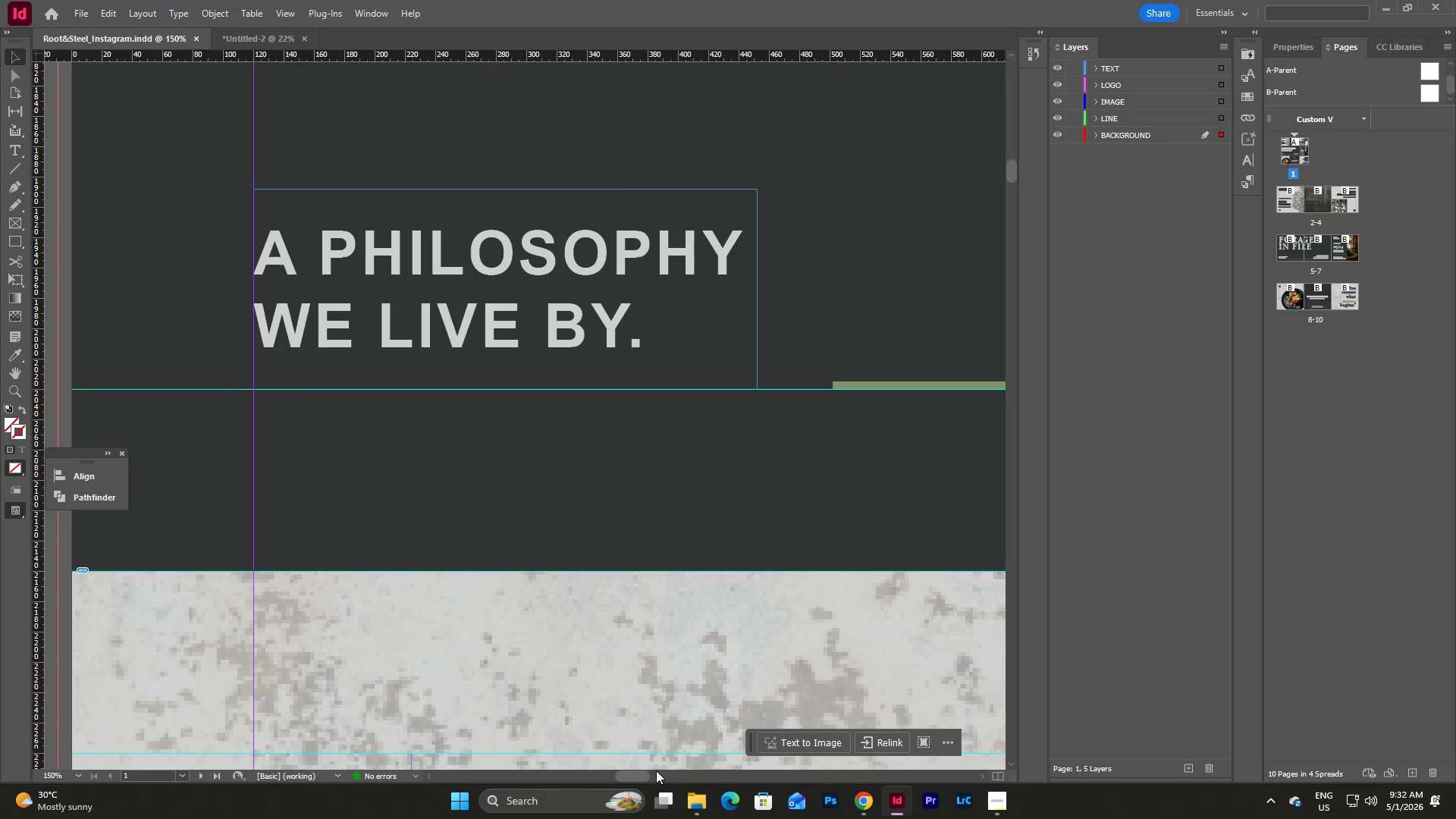 
left_click_drag(start_coordinate=[636, 775], to_coordinate=[791, 774])
 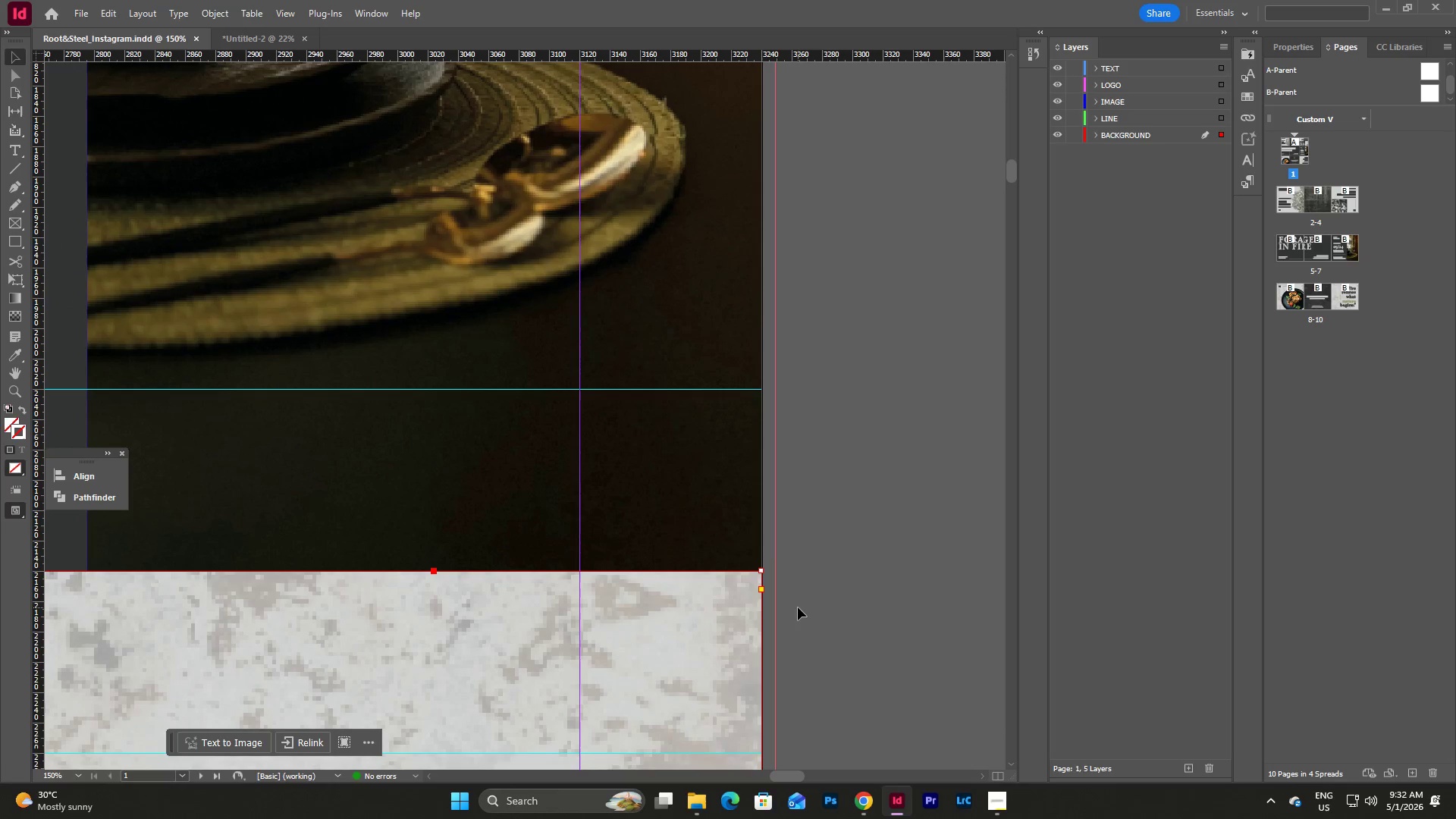 
left_click([798, 607])
 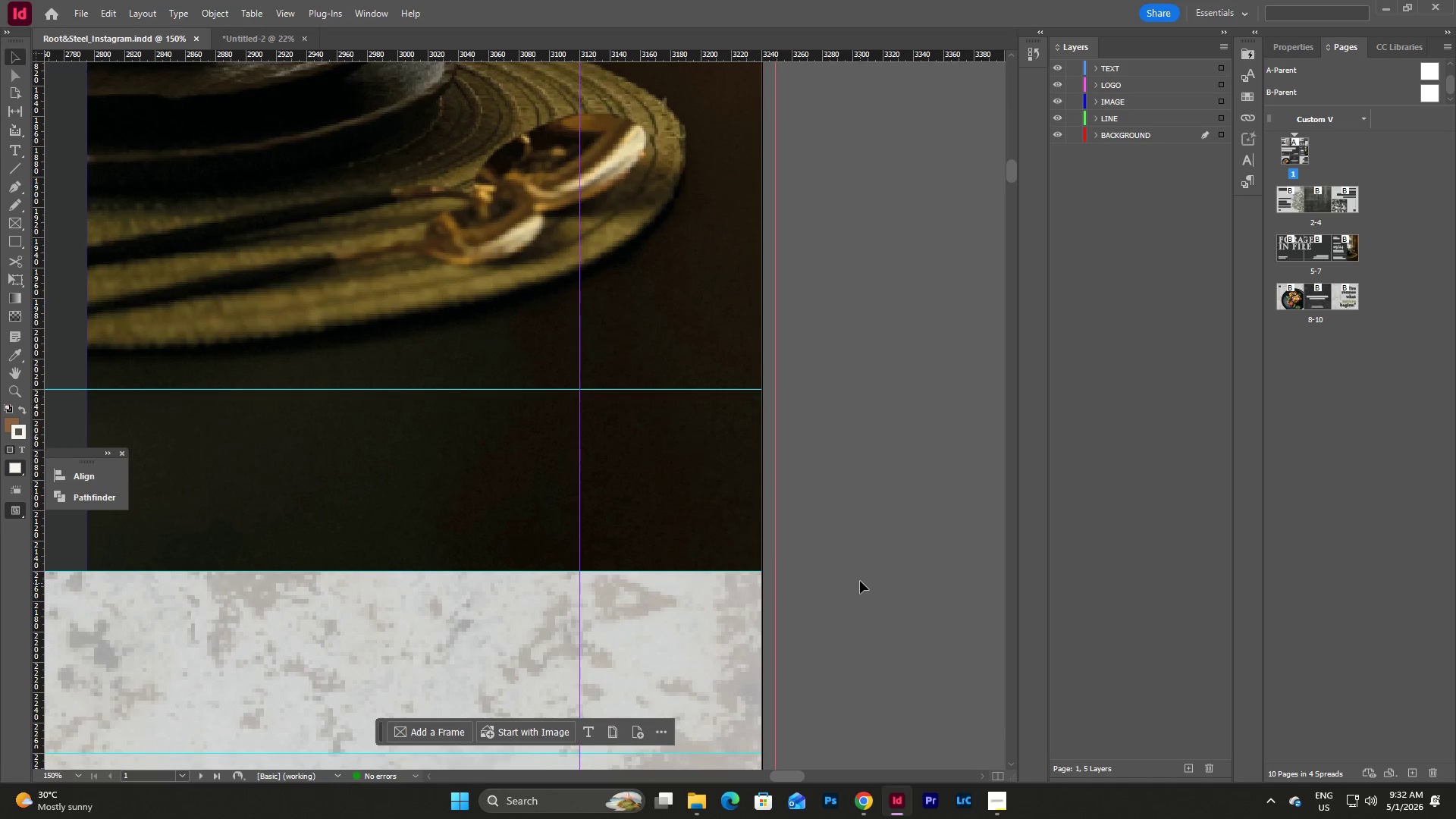 
scroll: coordinate [830, 448], scroll_direction: up, amount: 25.0
 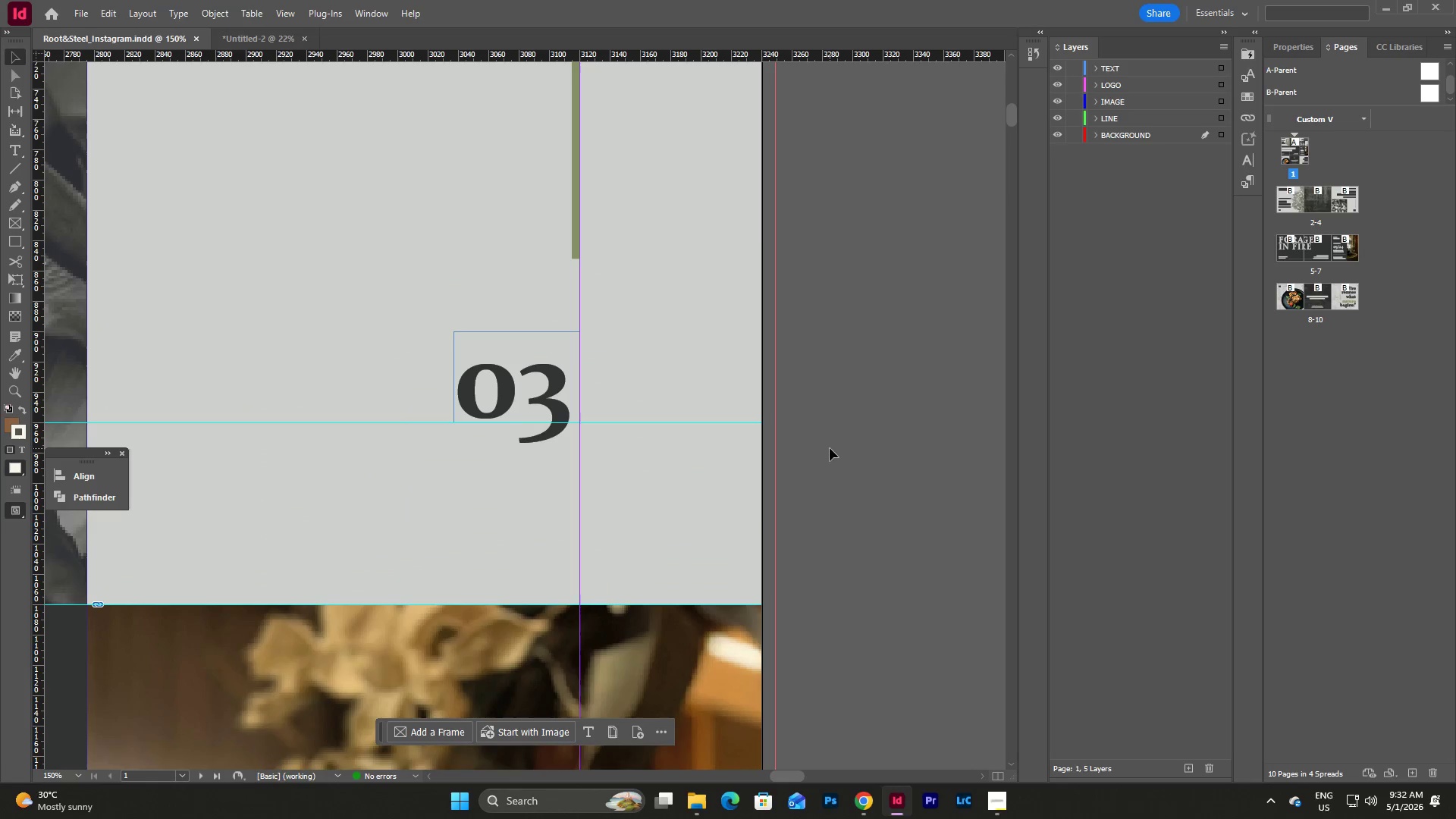 
left_click([726, 504])
 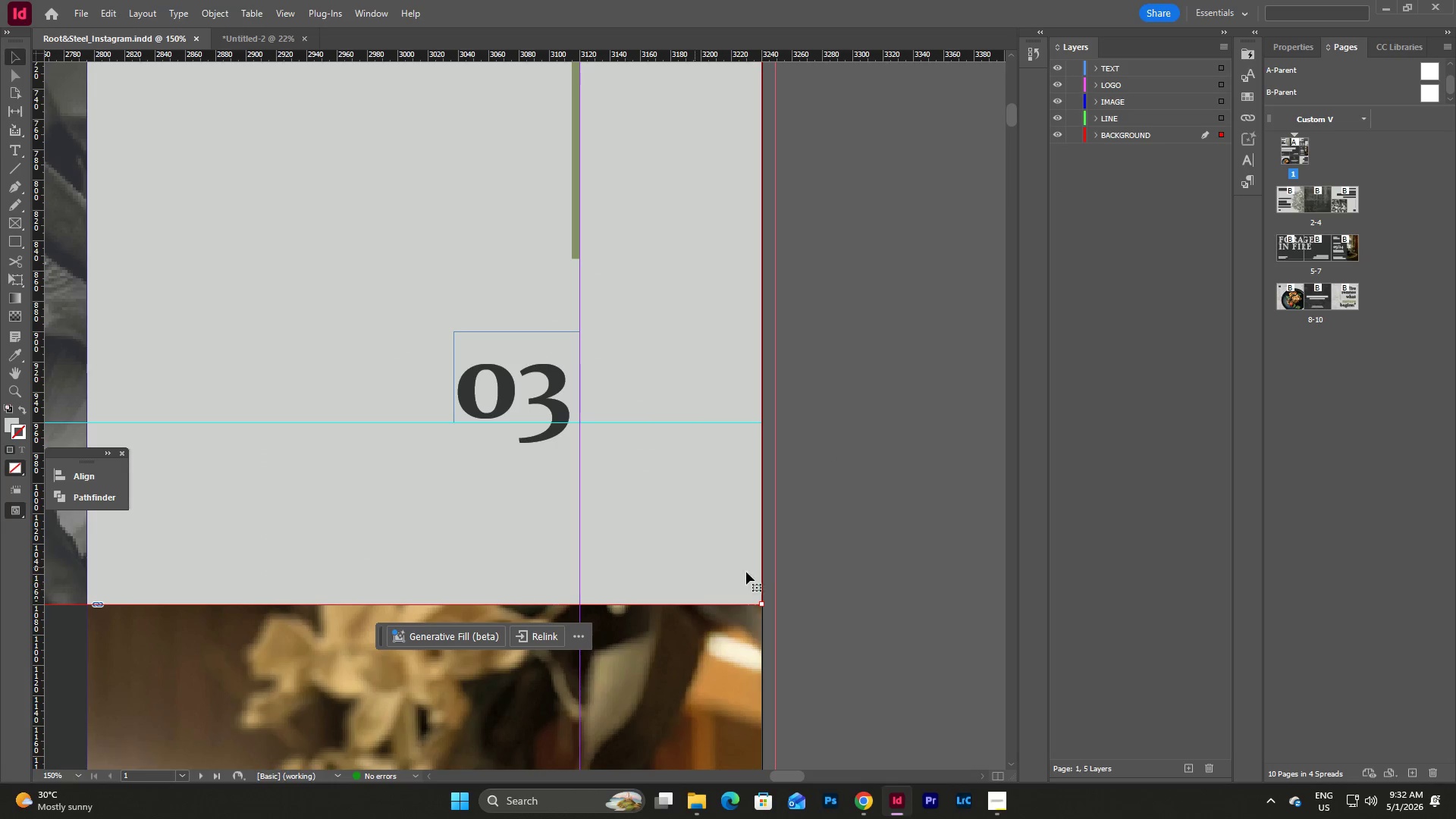 
left_click_drag(start_coordinate=[762, 605], to_coordinate=[719, 513])
 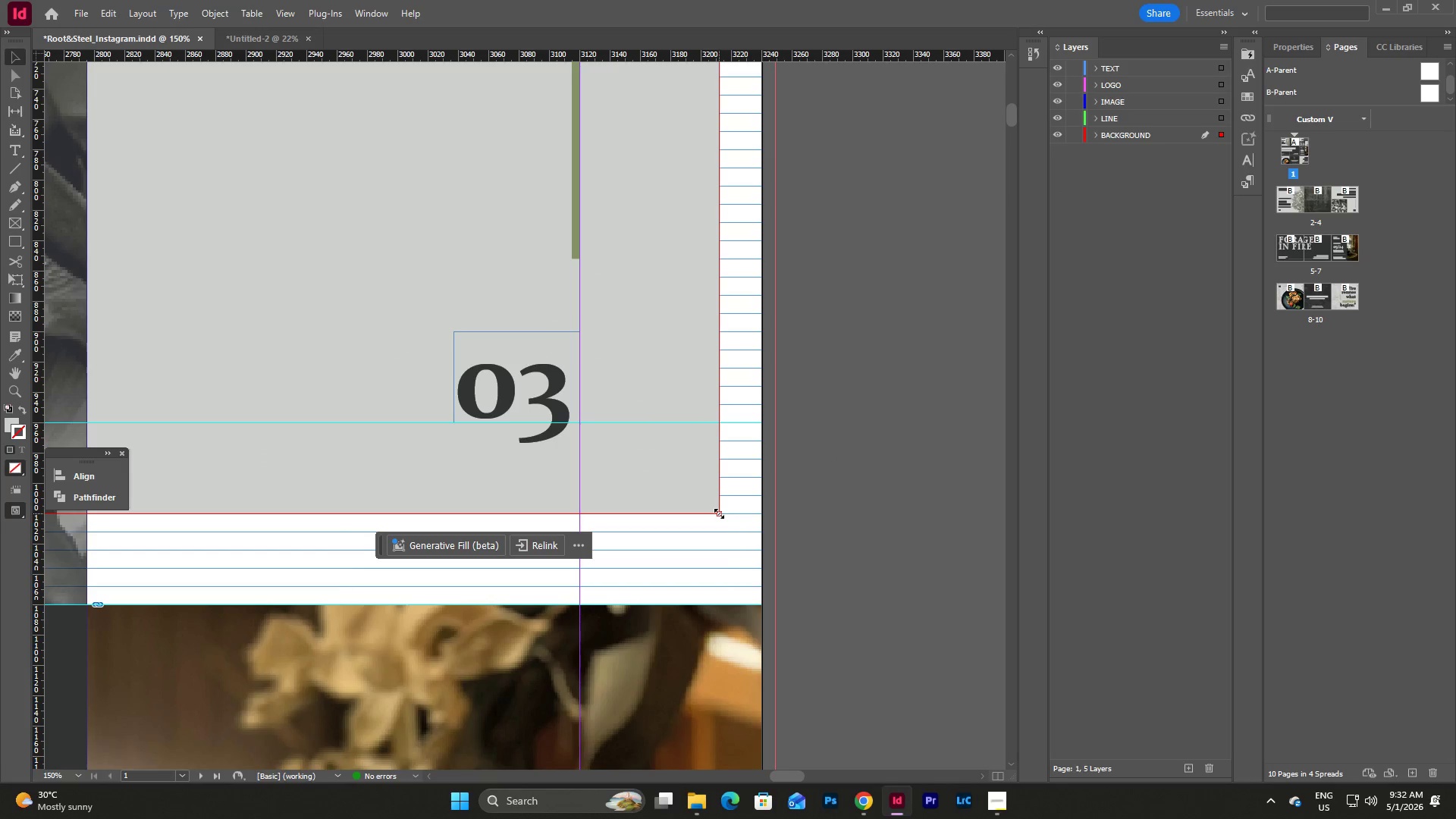 
left_click_drag(start_coordinate=[719, 513], to_coordinate=[740, 561])
 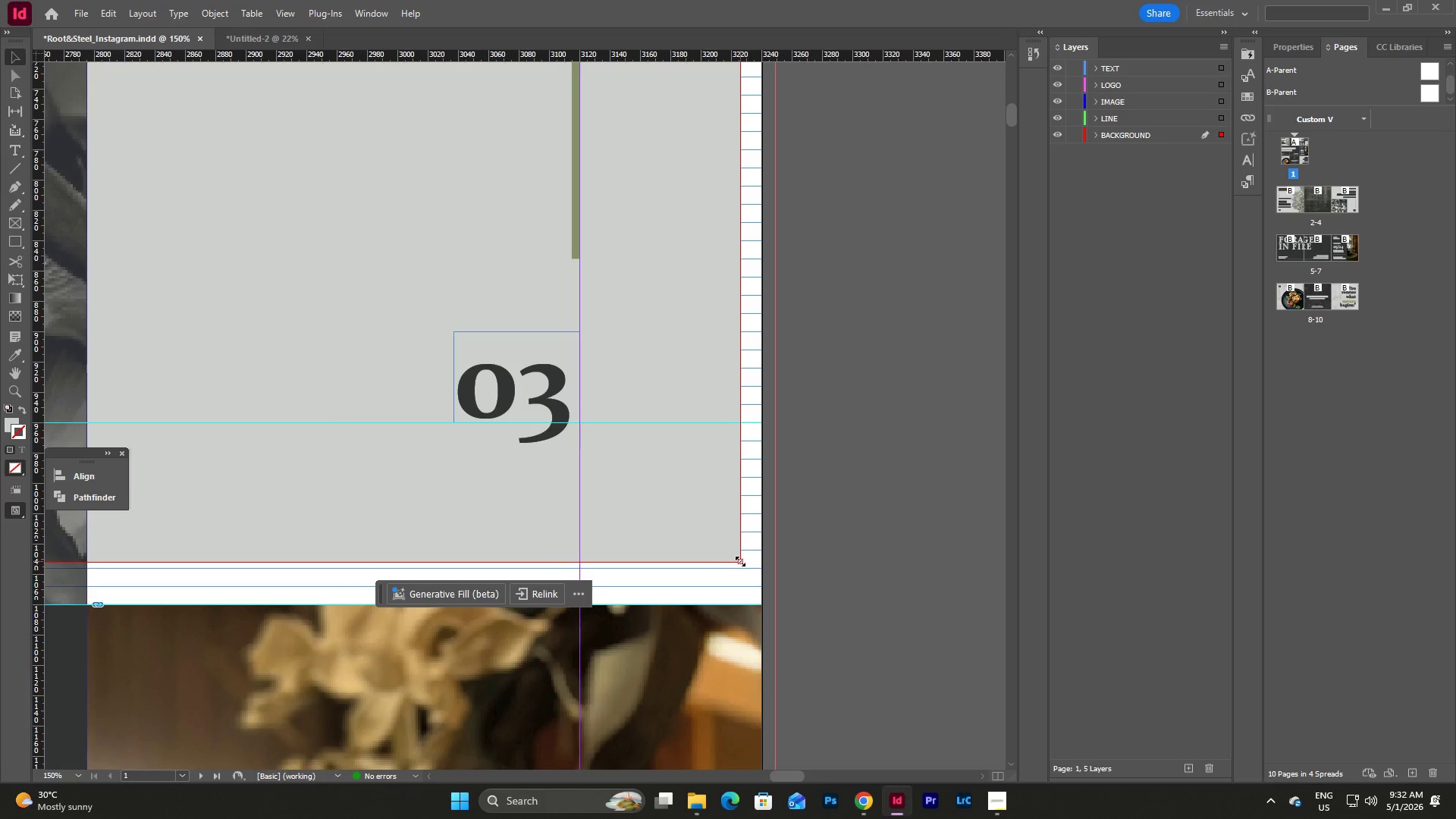 
left_click_drag(start_coordinate=[740, 561], to_coordinate=[738, 532])
 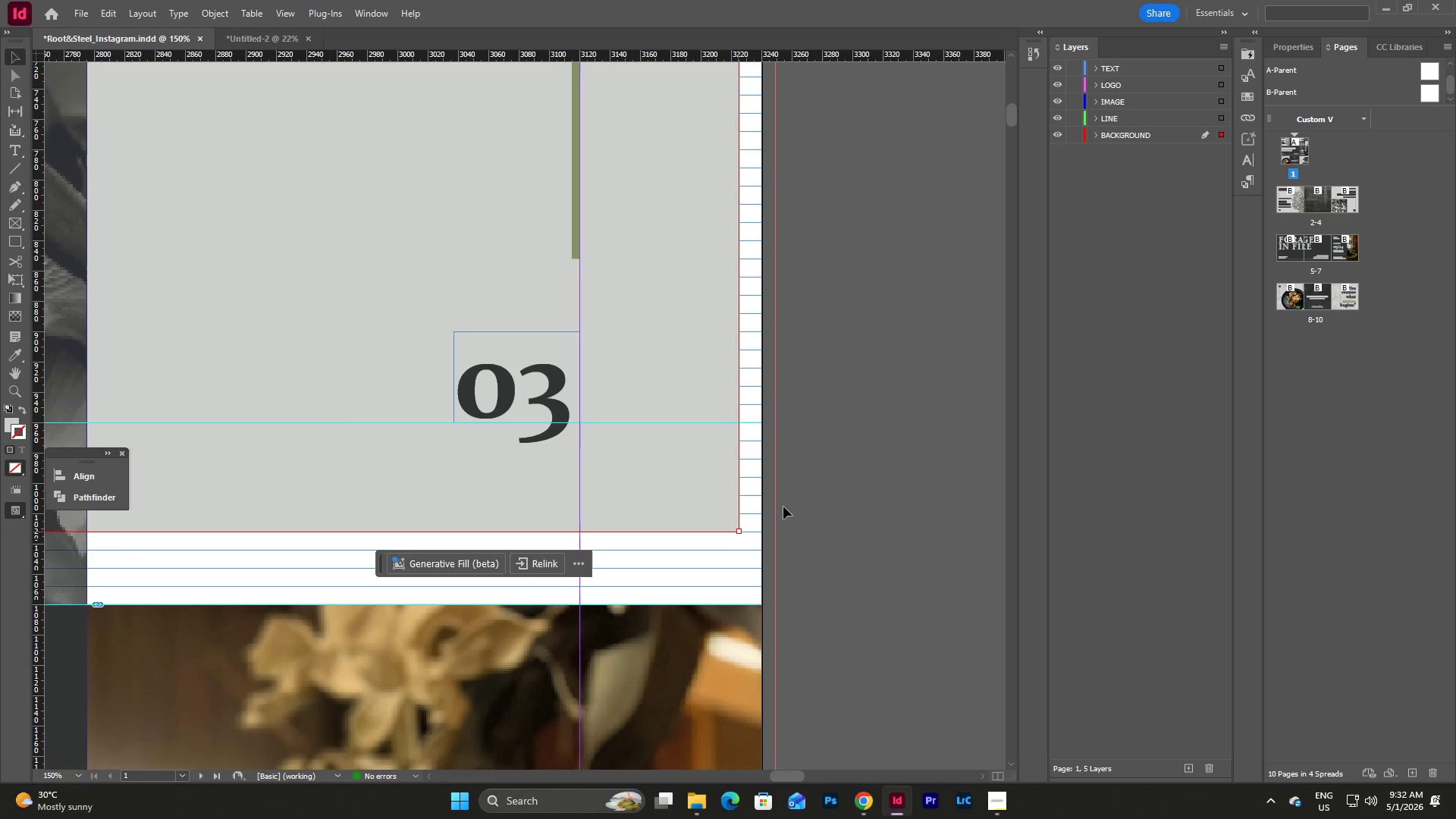 
left_click([841, 466])
 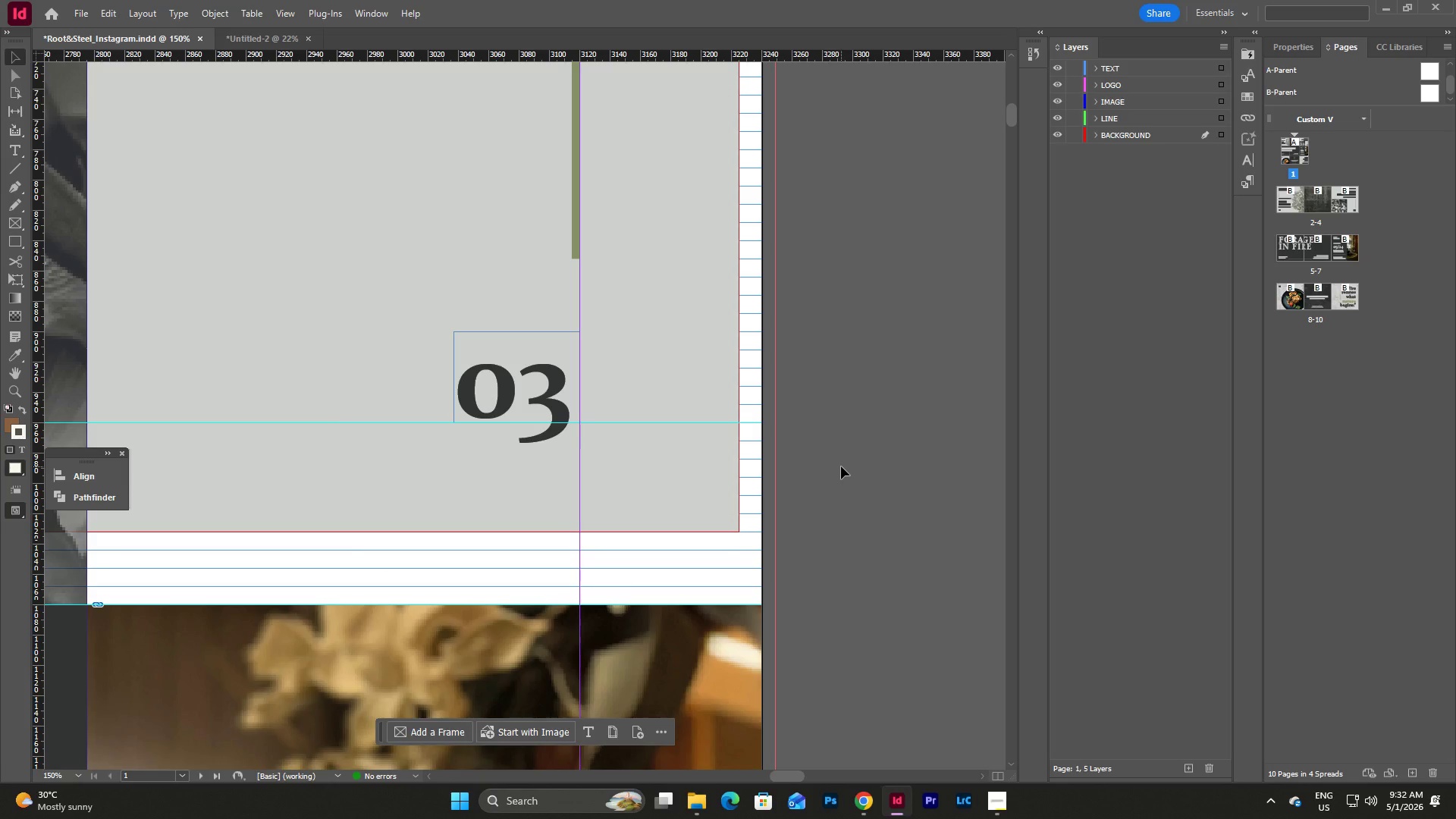 
scroll: coordinate [841, 466], scroll_direction: down, amount: 1.0
 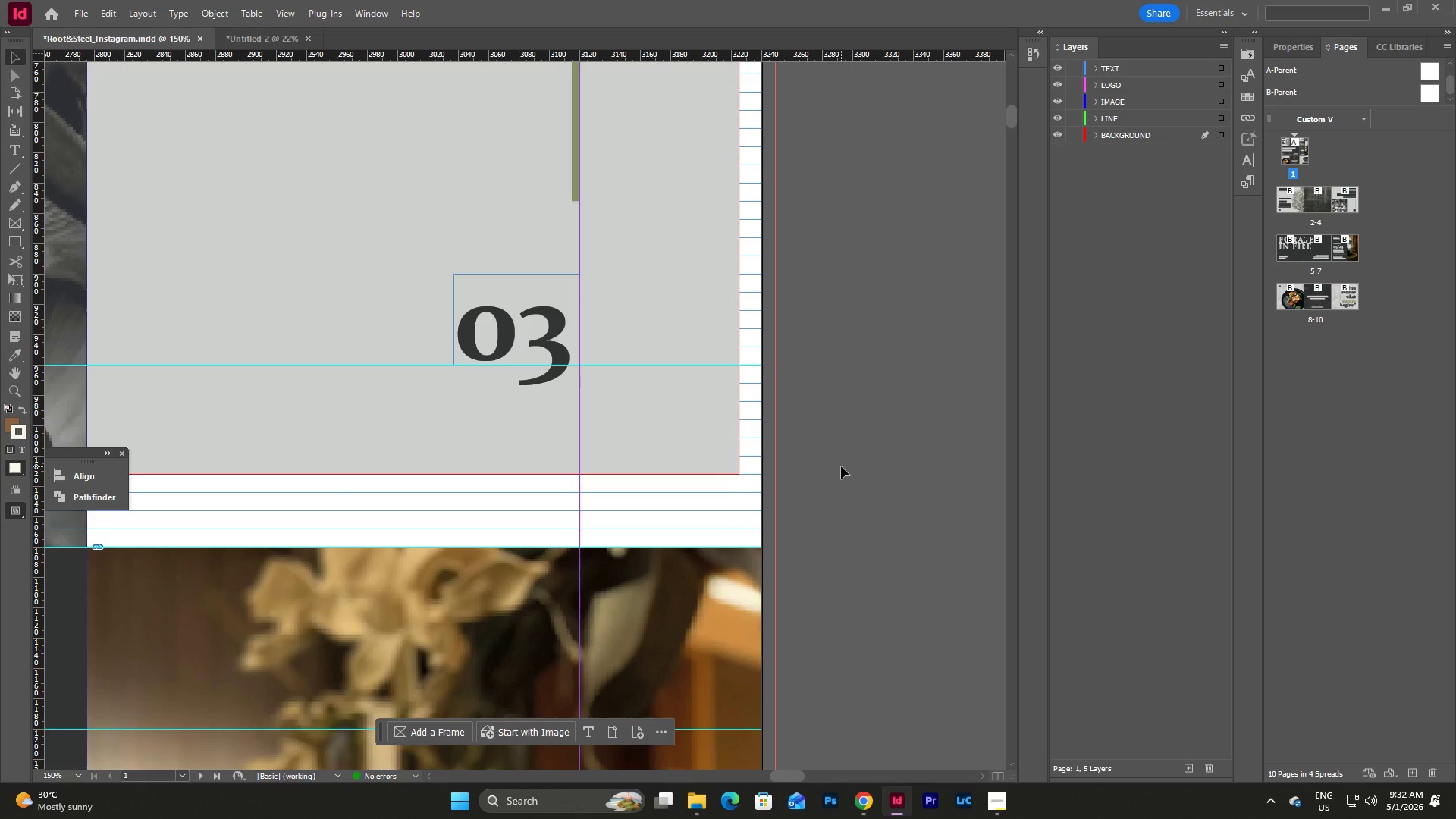 
key(Meta+Shift+MetaLeft)
 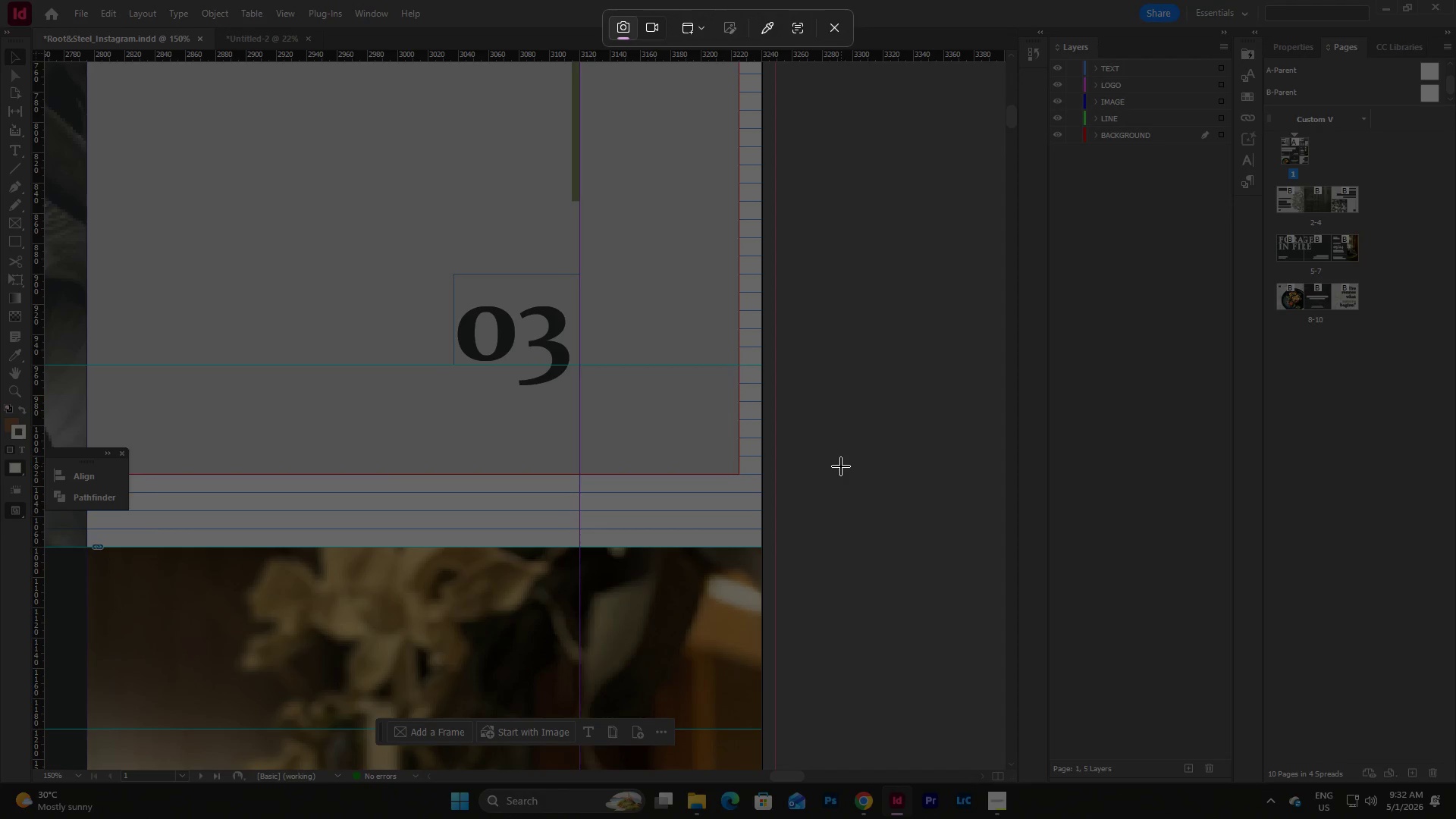 
key(Shift+ShiftLeft)
 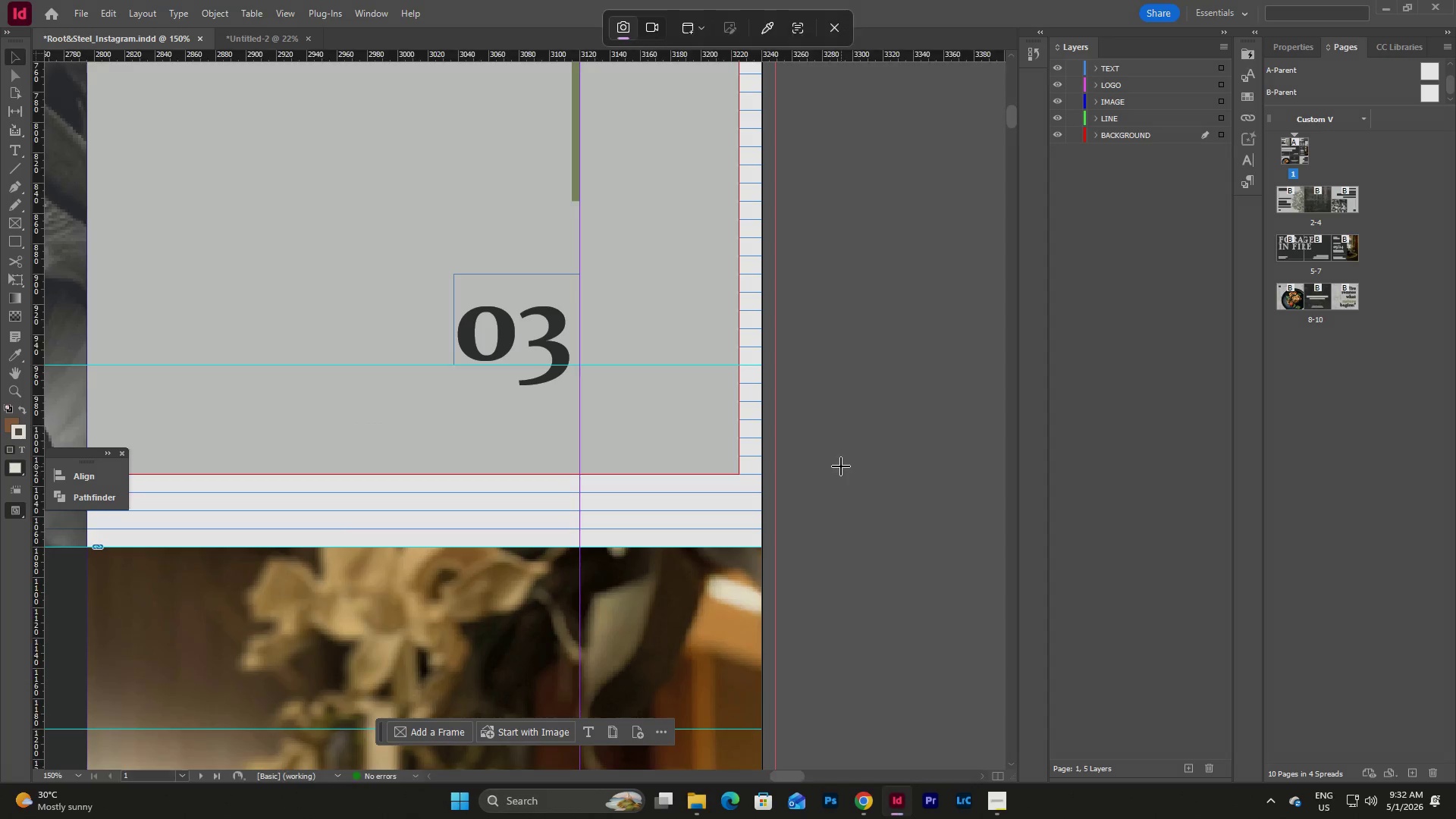 
key(Meta+Shift+S)
 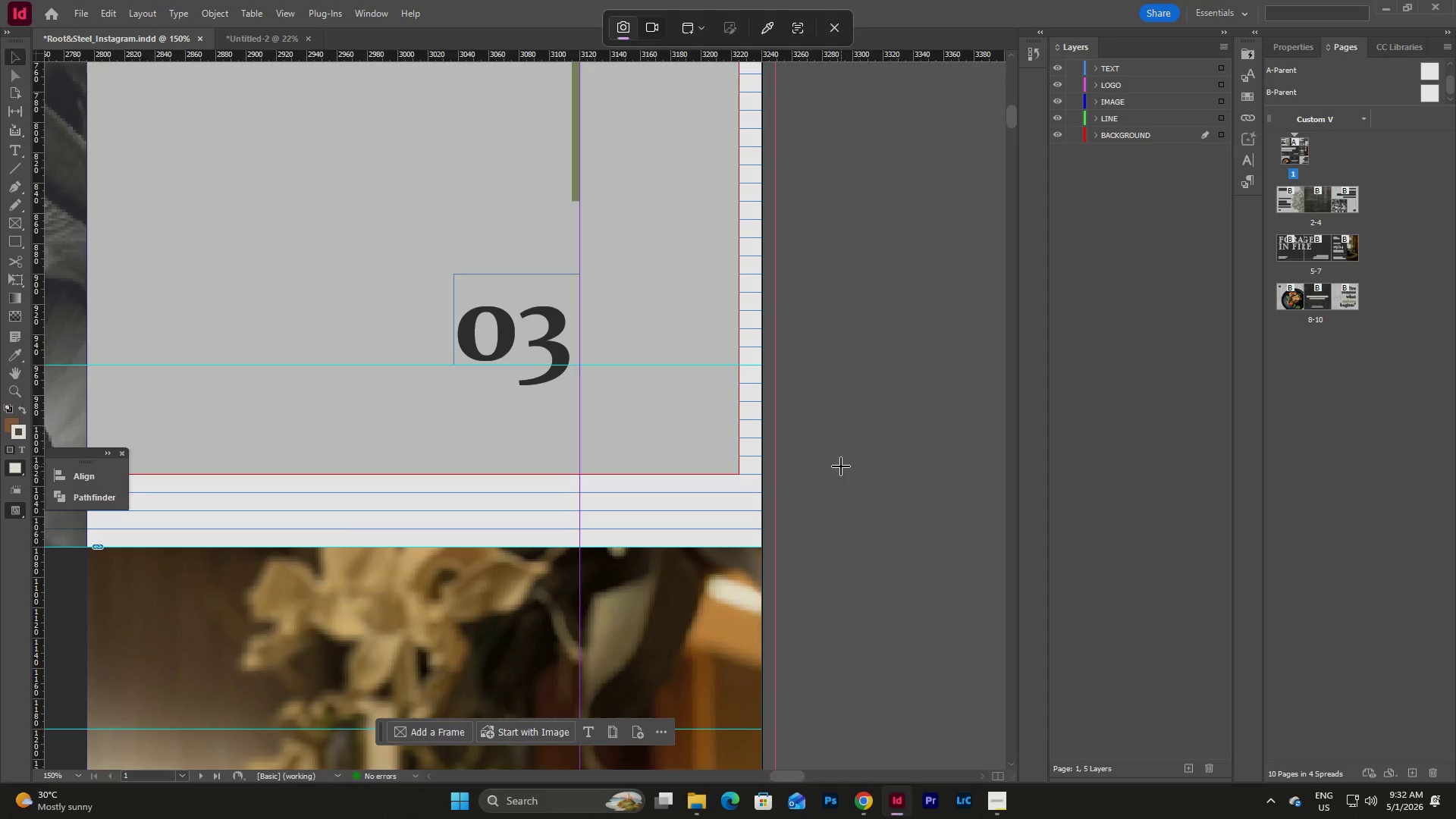 
left_click([841, 466])
 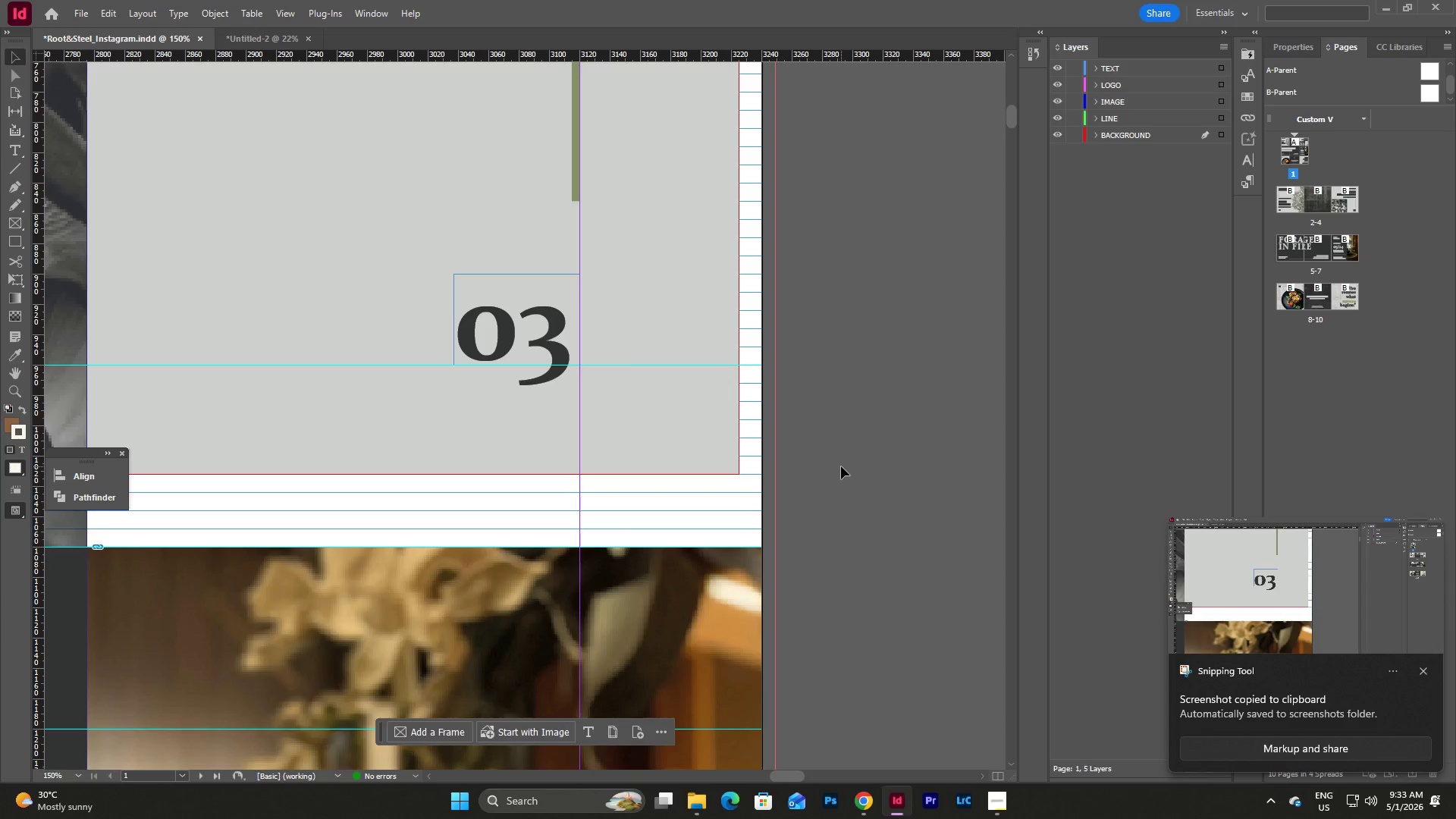 
left_click([736, 416])
 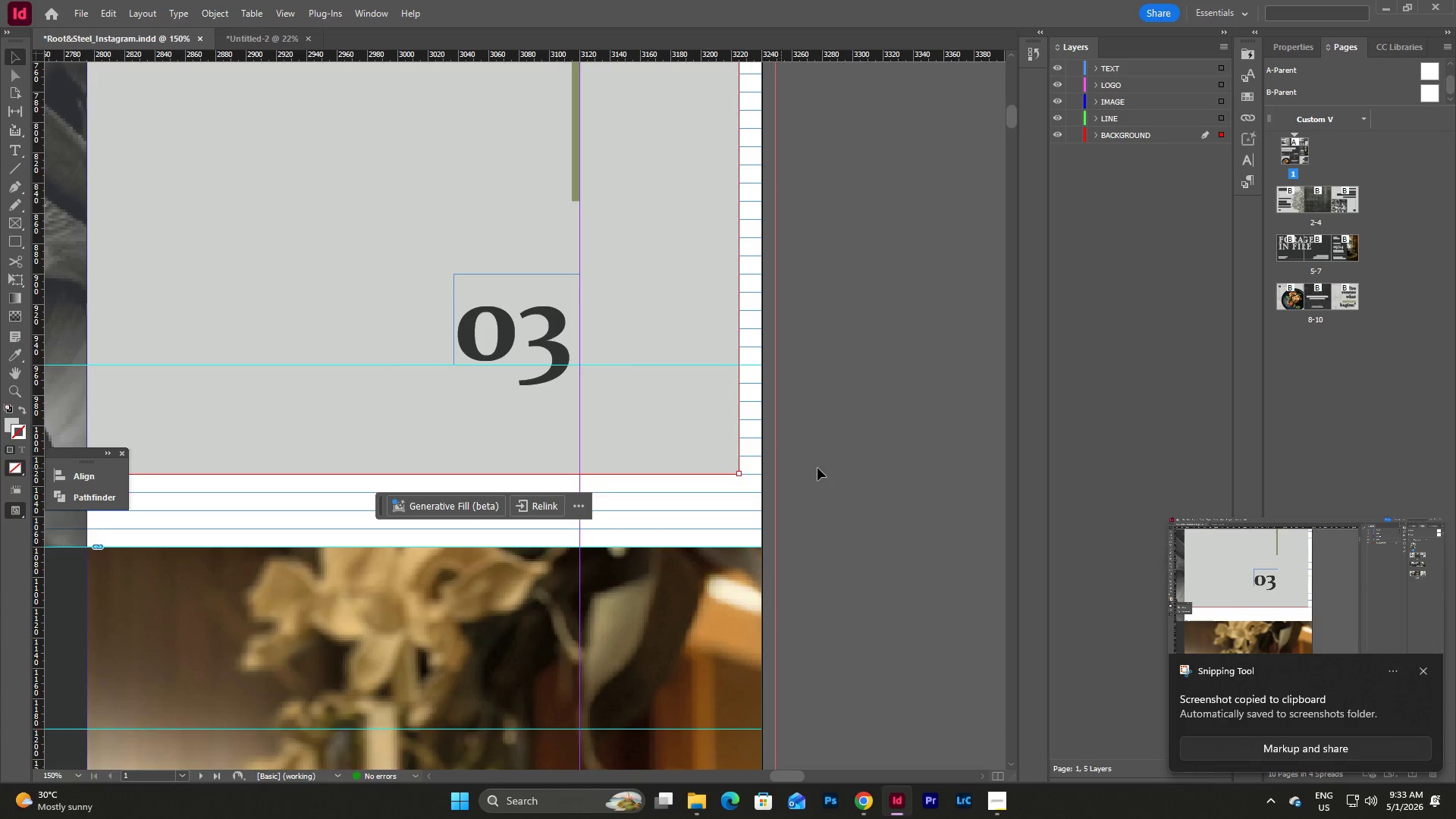 
left_click([817, 468])
 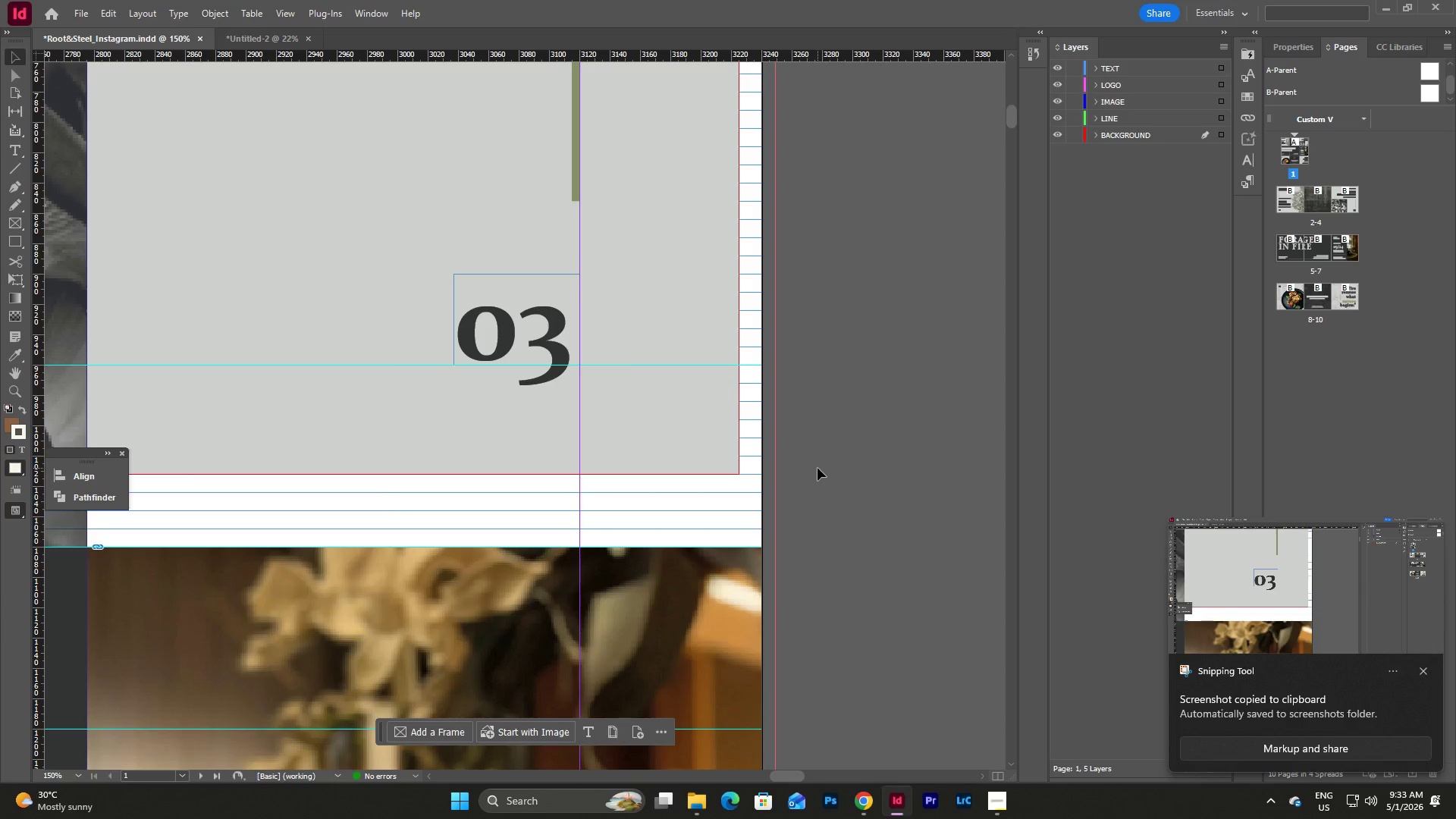 
key(Control+Z)
 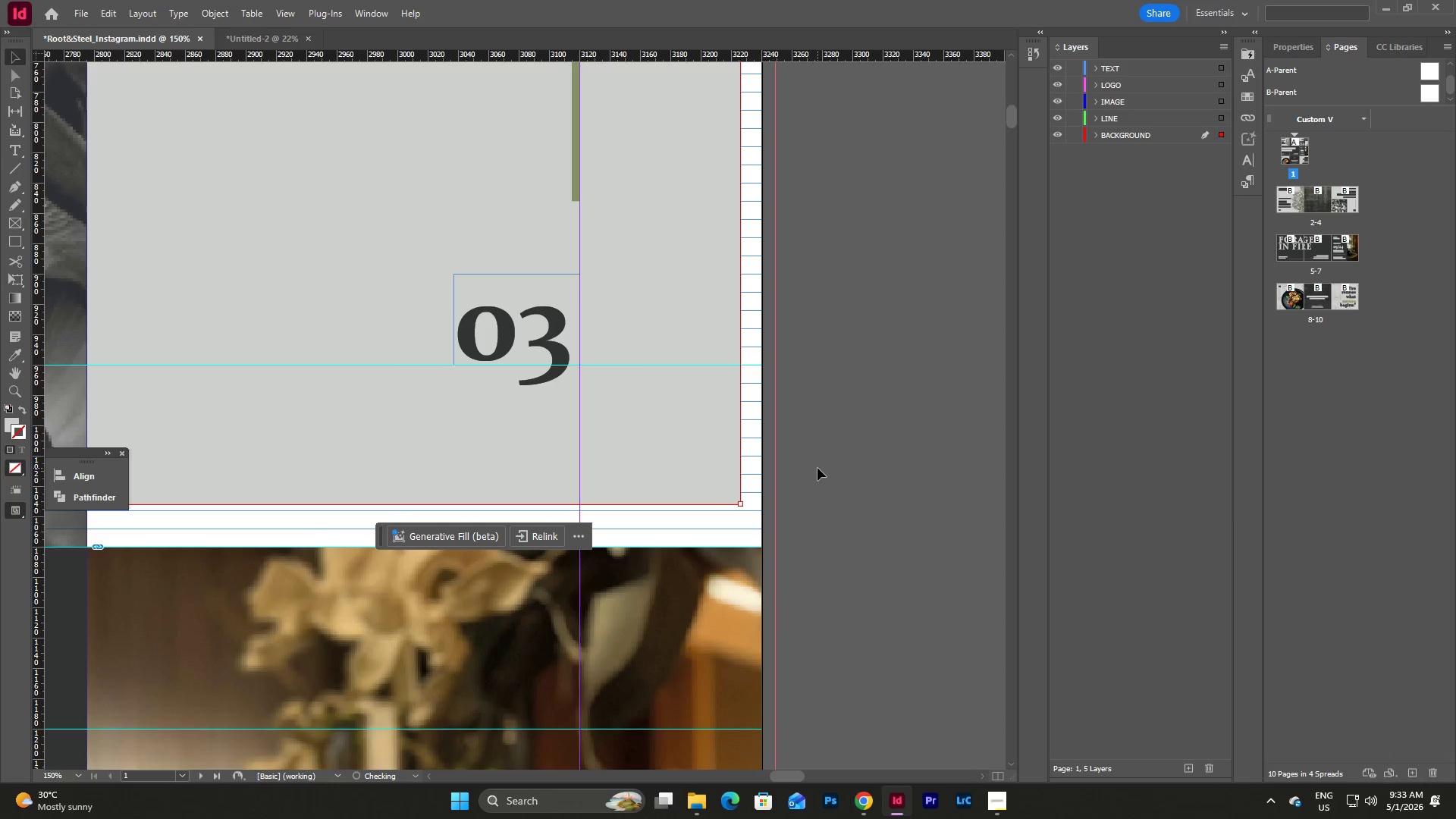 
key(Control+Z)
 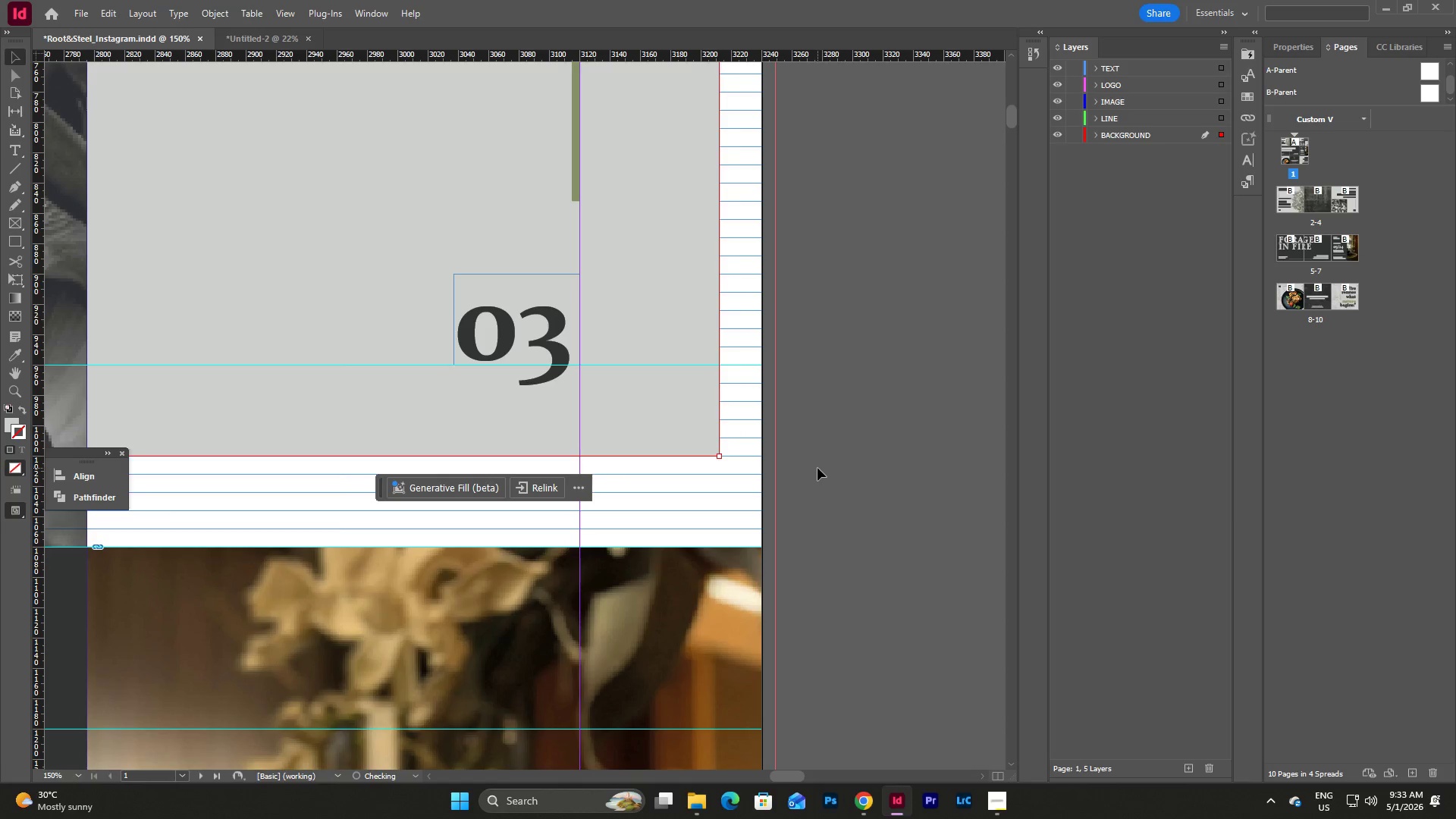 
key(Control+Z)
 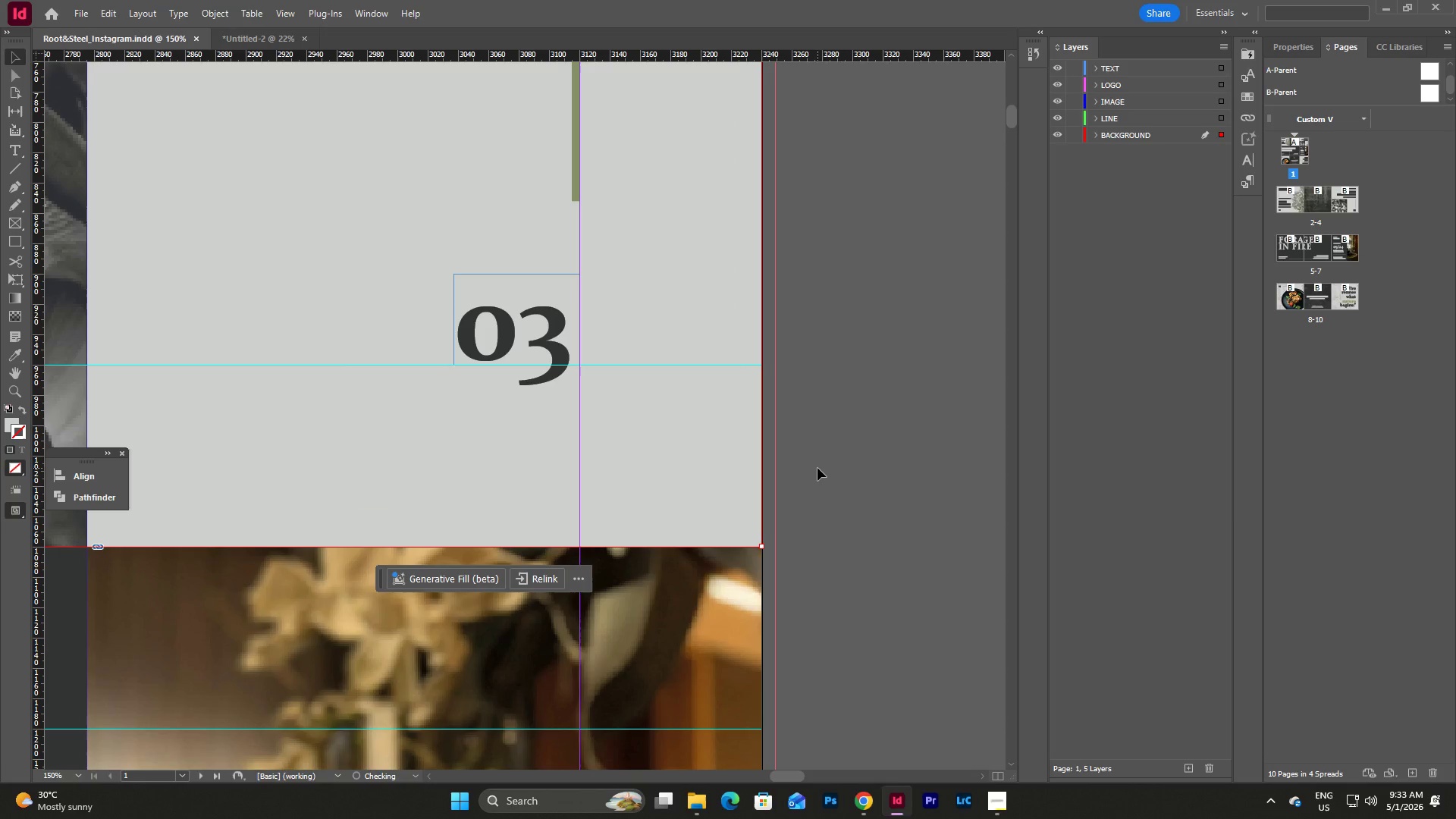 
left_click([817, 468])
 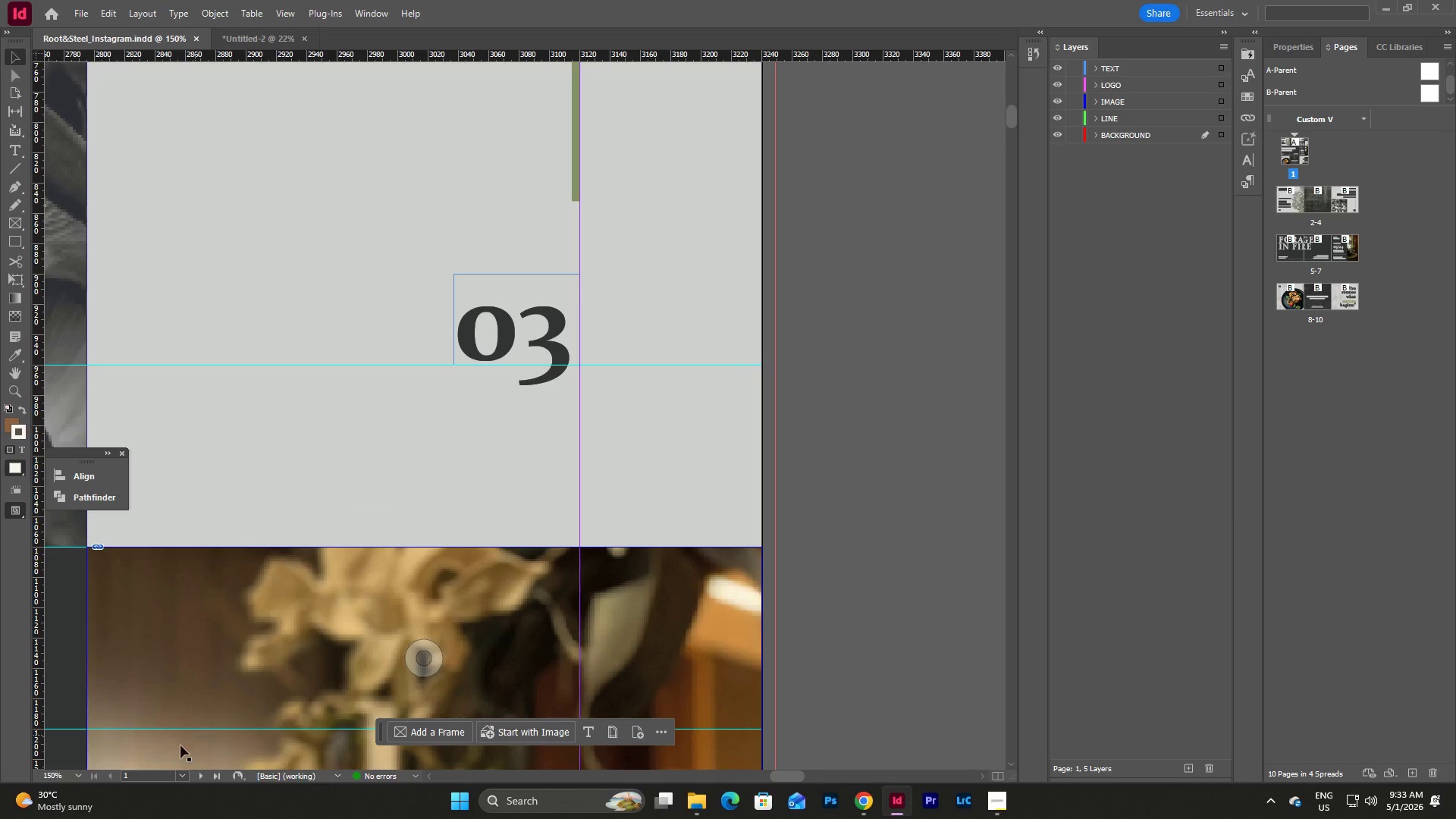 
left_click([77, 777])
 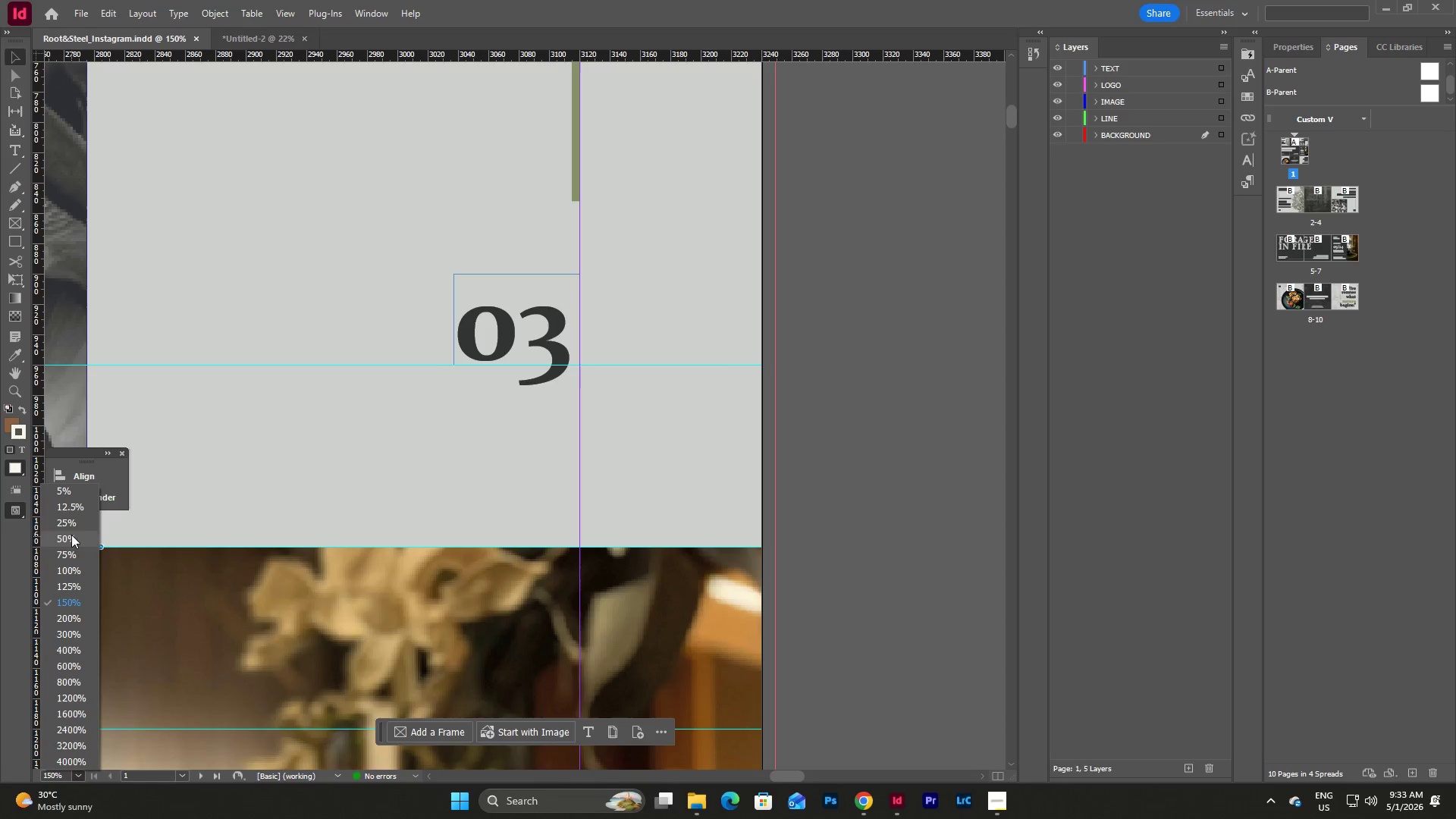 
left_click([74, 524])
 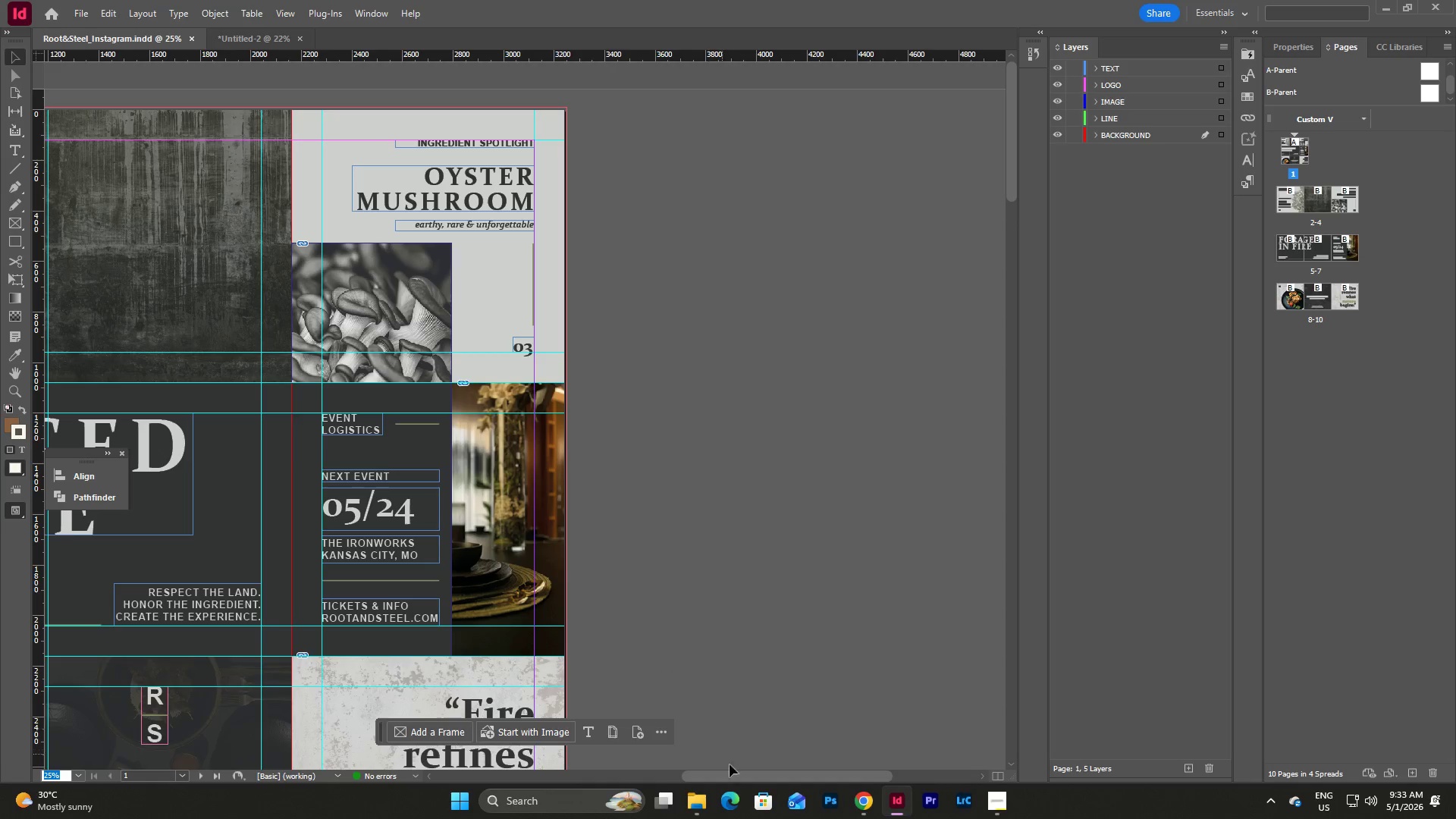 
left_click_drag(start_coordinate=[738, 771], to_coordinate=[656, 769])
 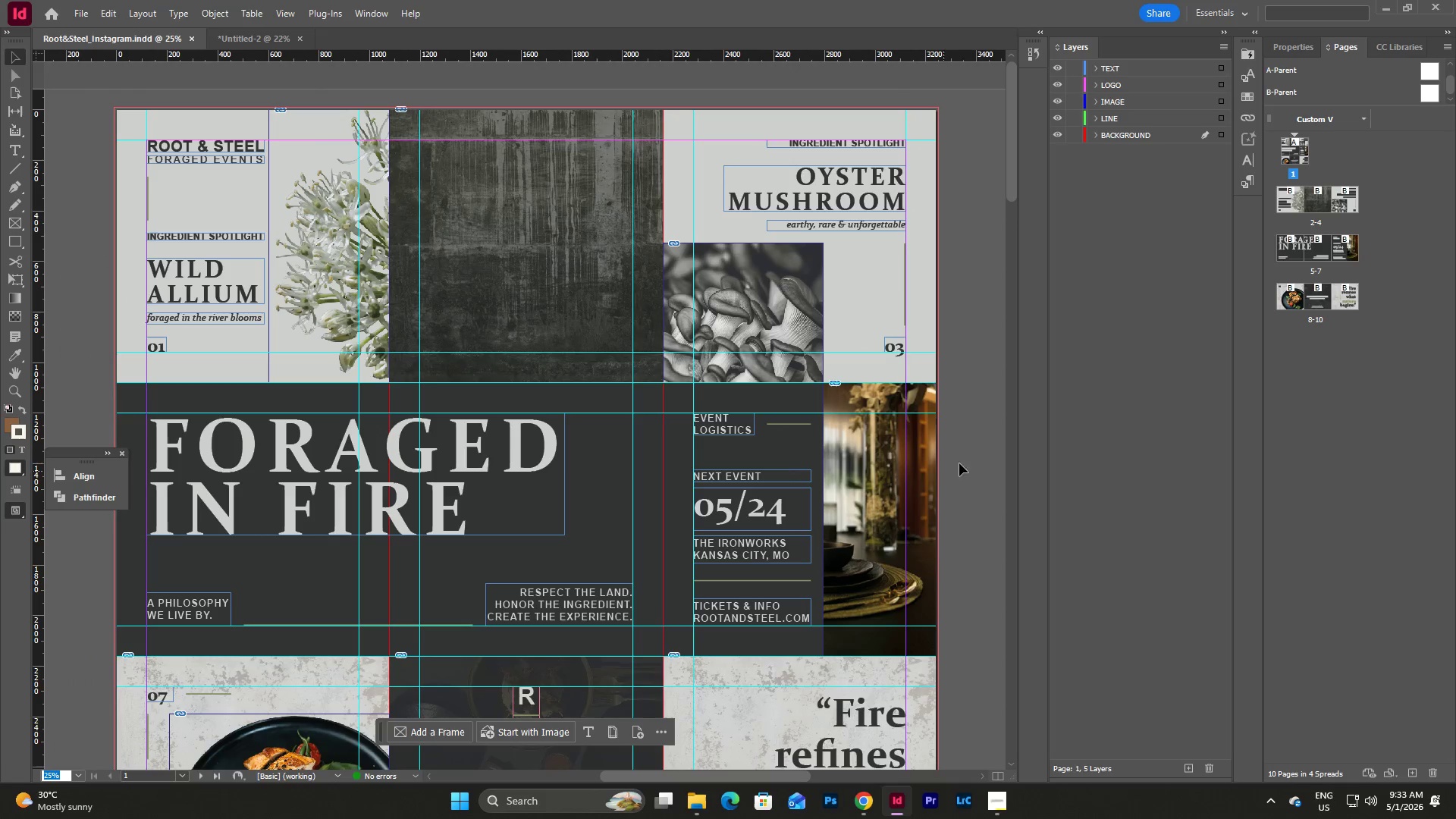 
left_click([966, 459])
 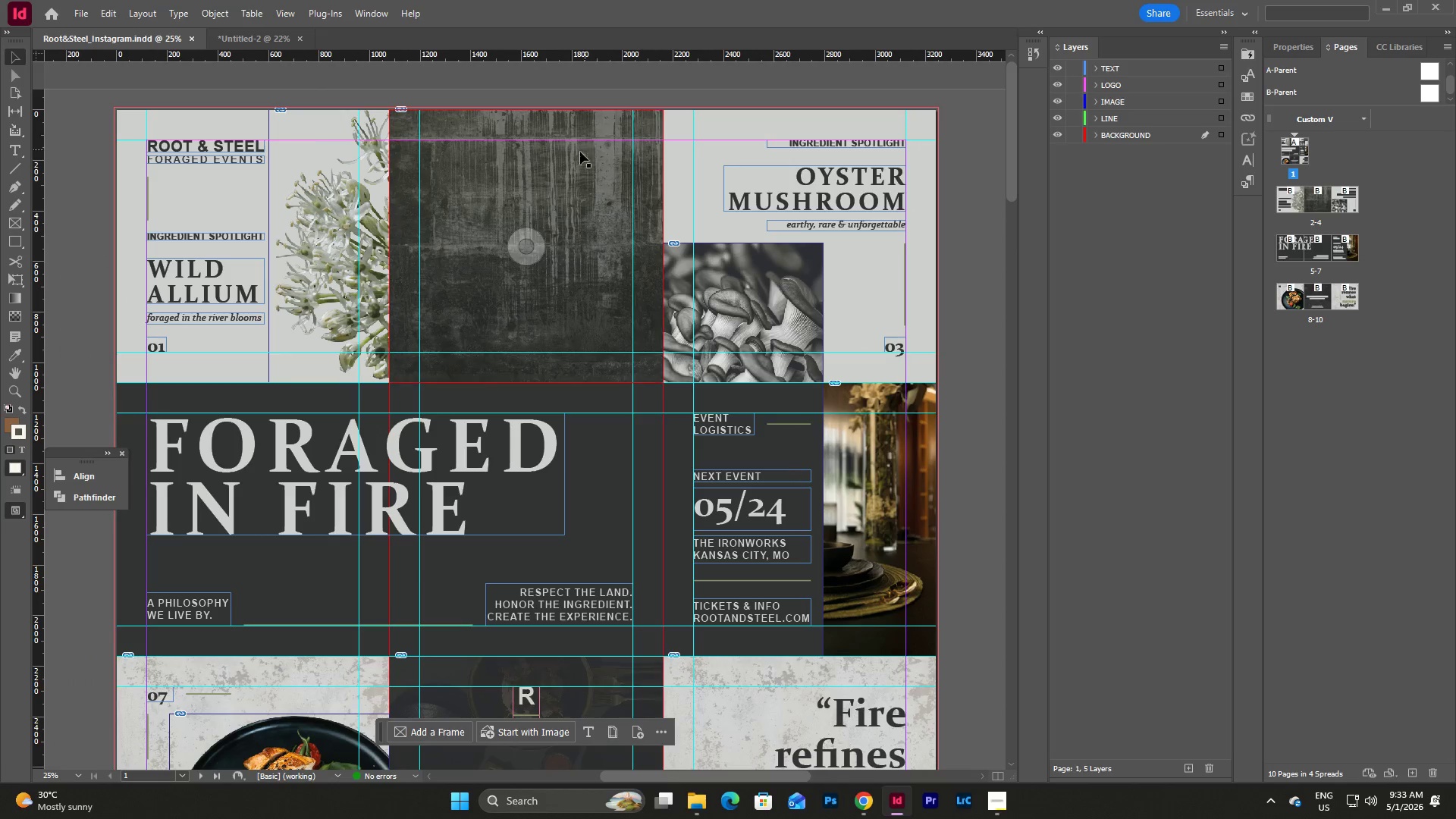 
left_click([1075, 132])
 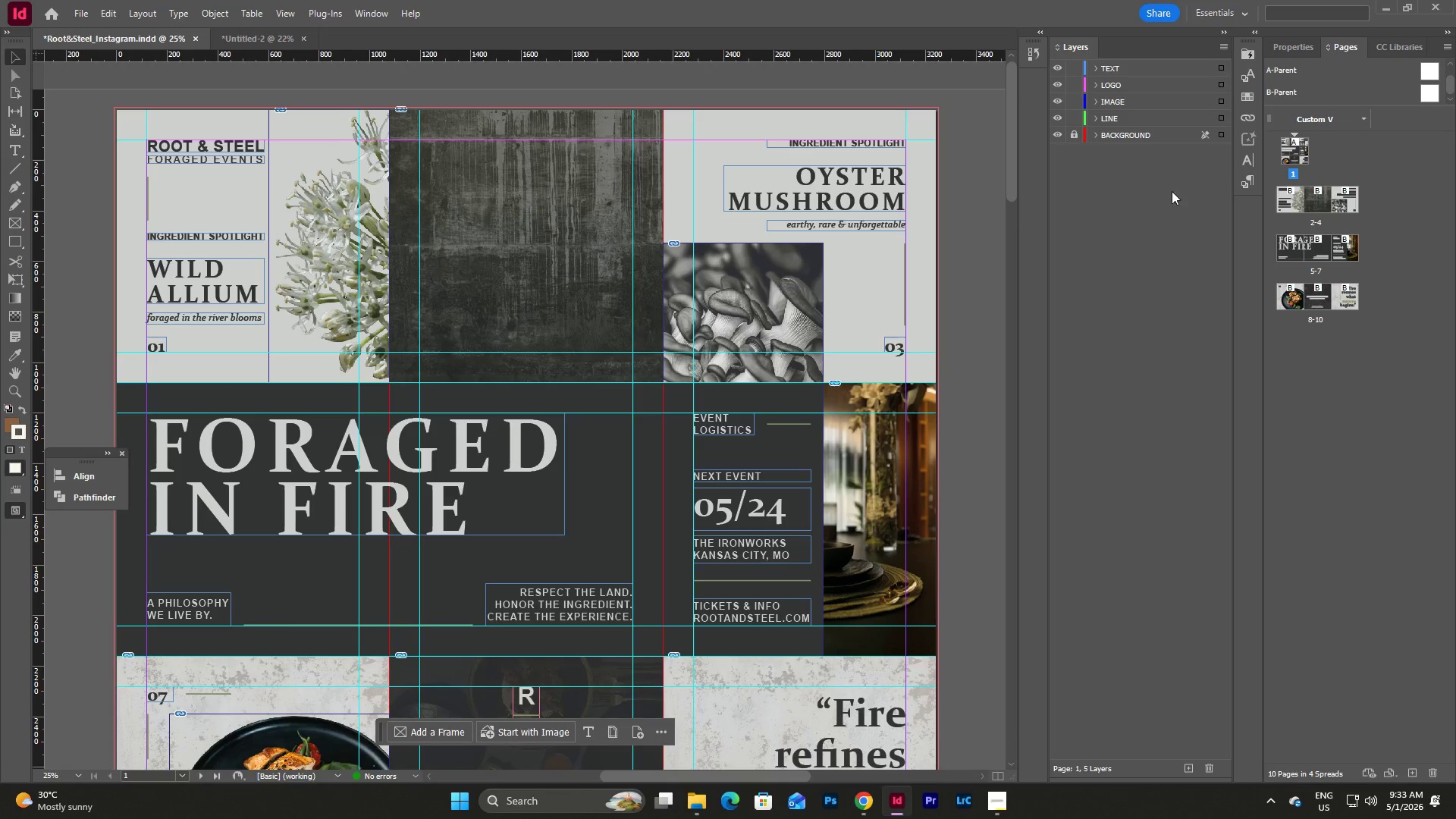 
scroll: coordinate [949, 215], scroll_direction: down, amount: 7.0
 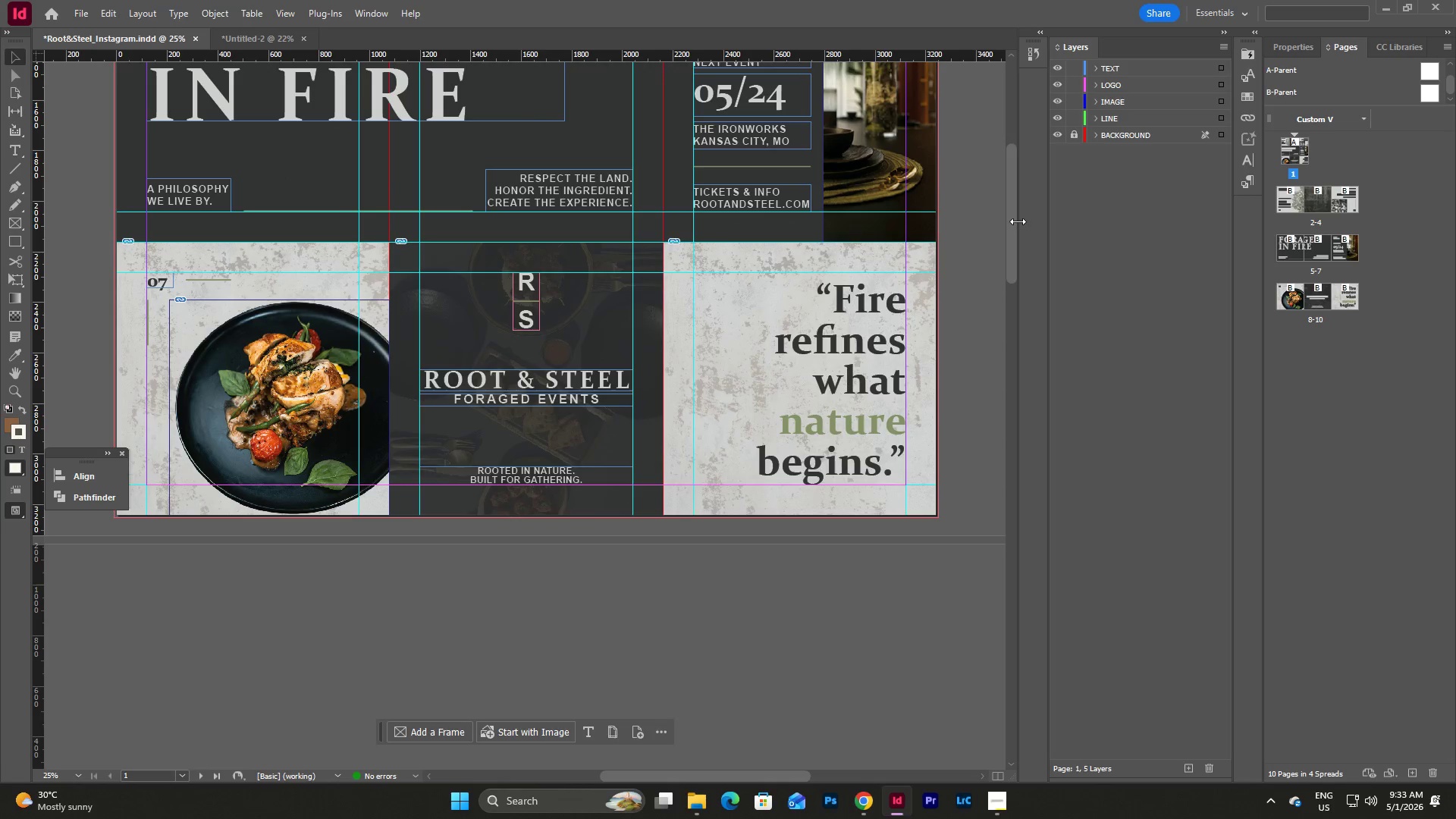 
left_click_drag(start_coordinate=[1012, 218], to_coordinate=[998, 698])
 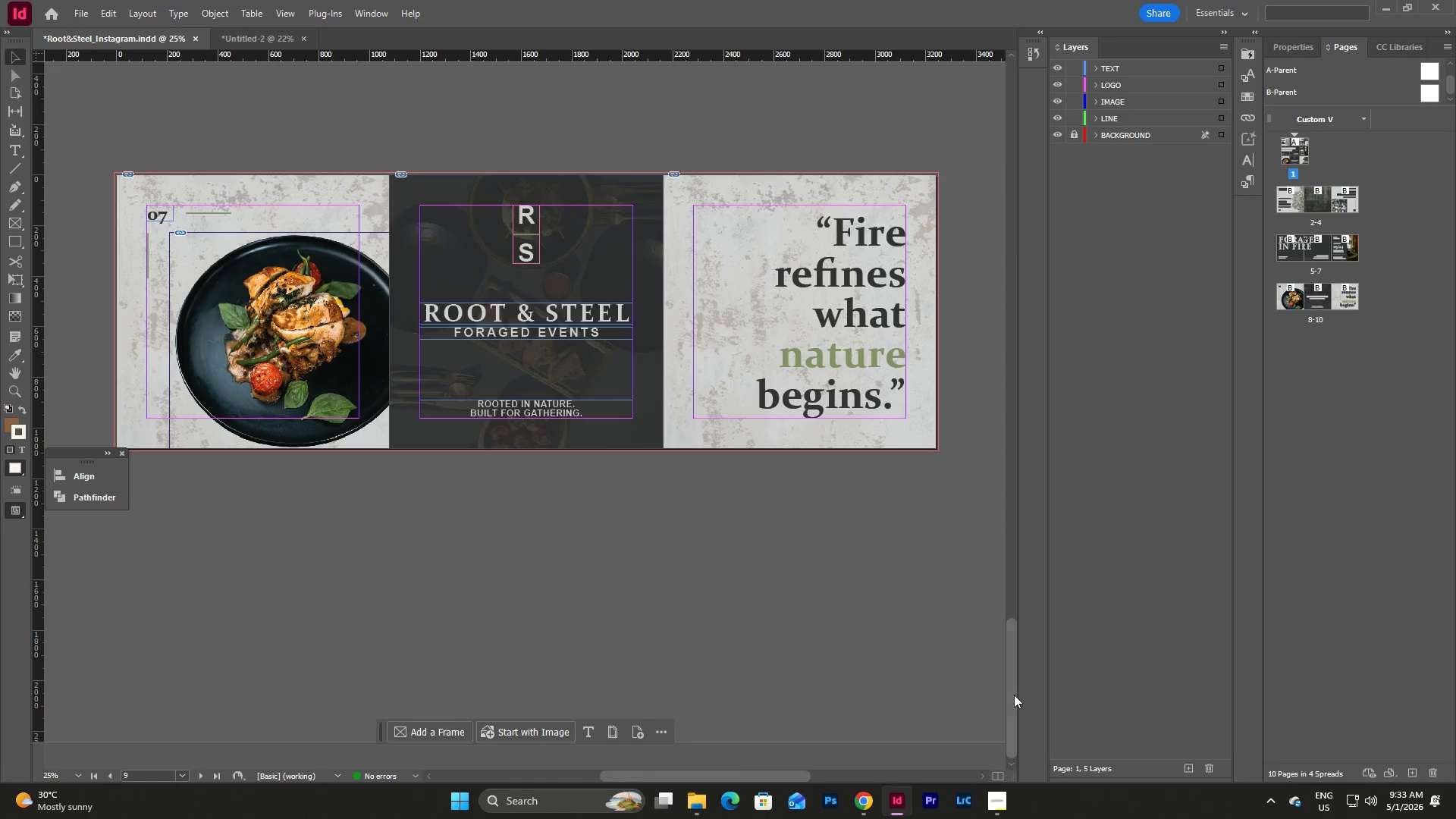 
left_click_drag(start_coordinate=[1011, 694], to_coordinate=[1025, 105])
 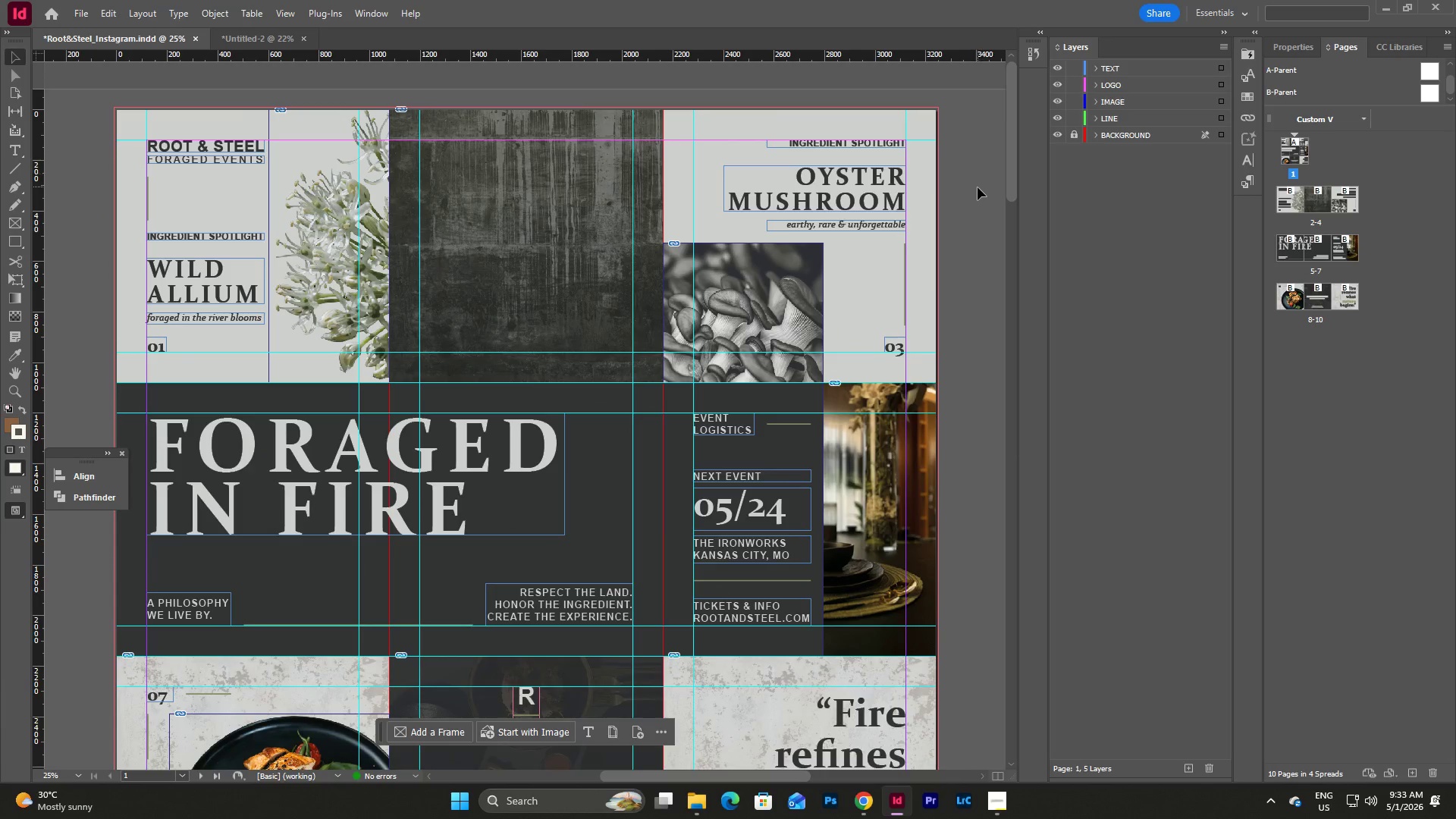 
left_click([977, 187])
 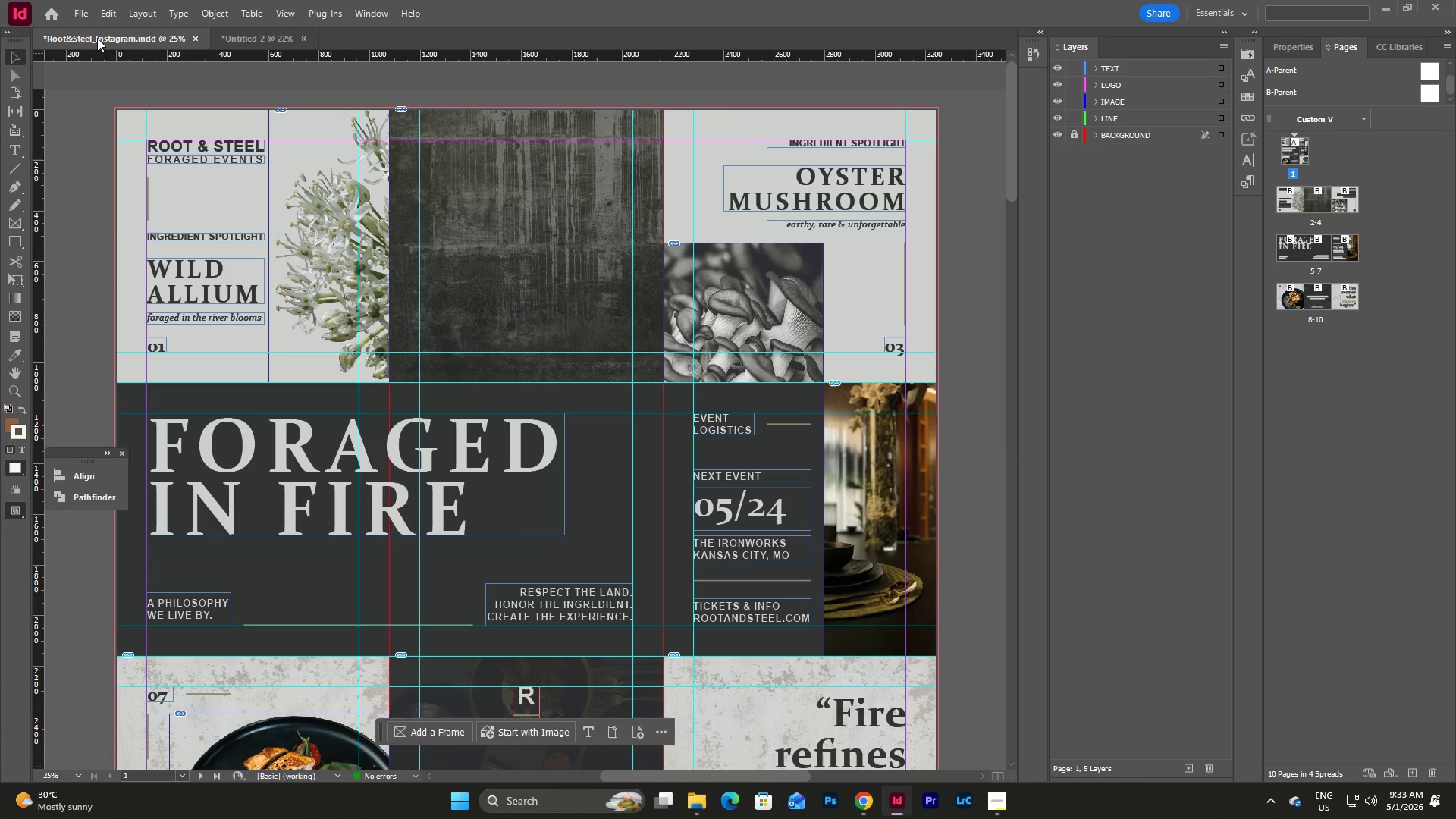 
left_click([85, 17])
 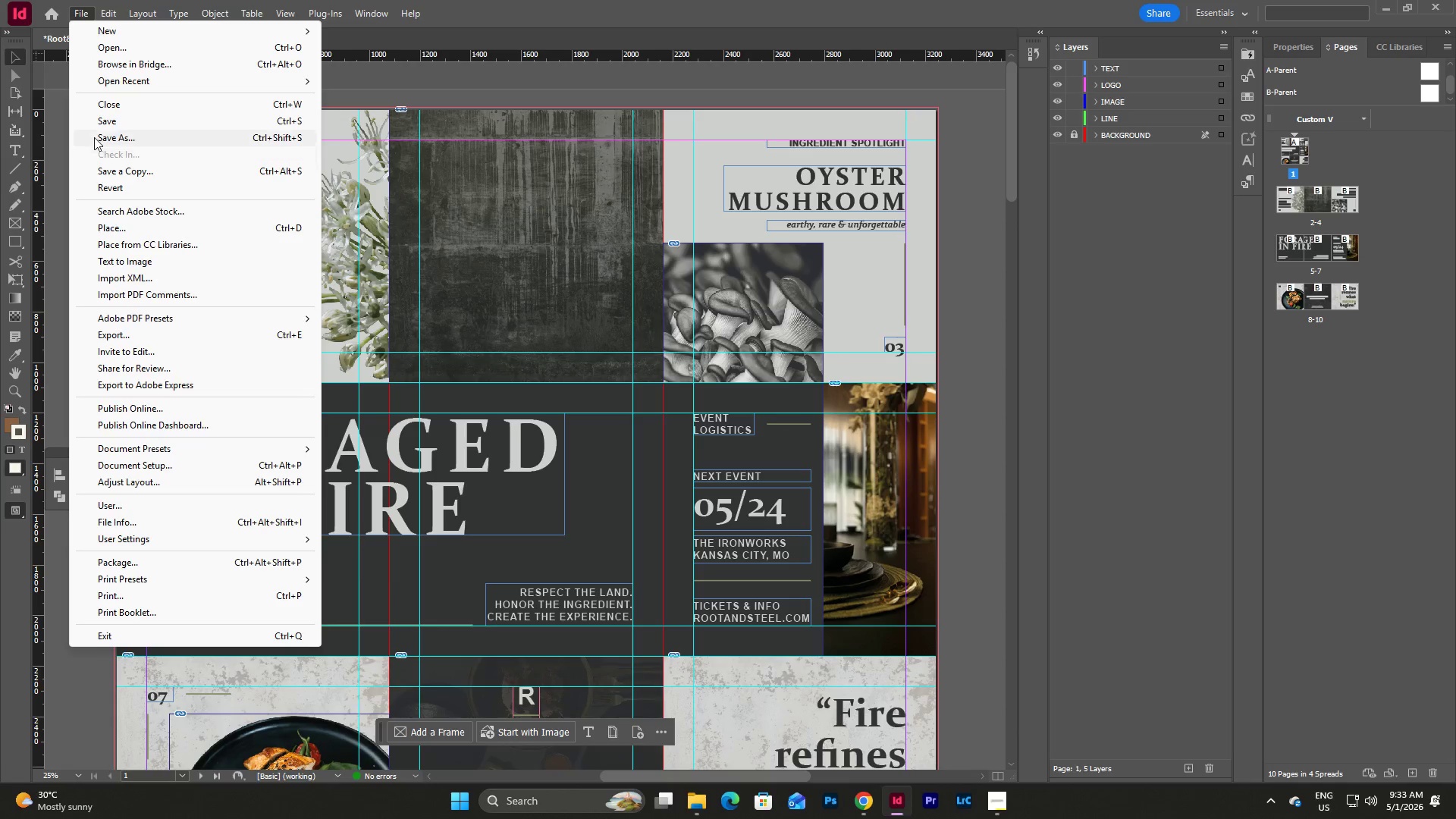 
left_click([98, 124])
 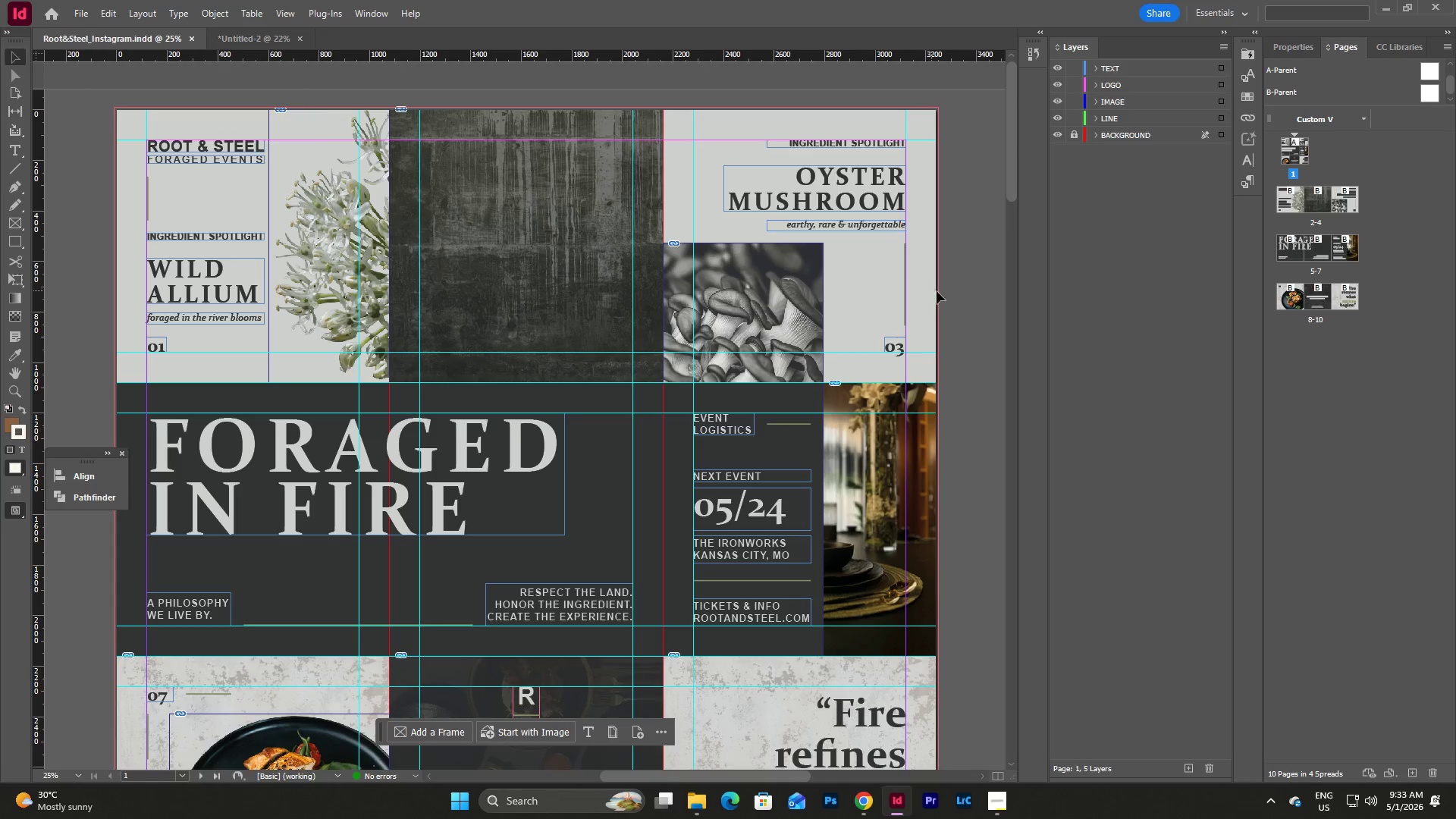 
left_click([962, 293])
 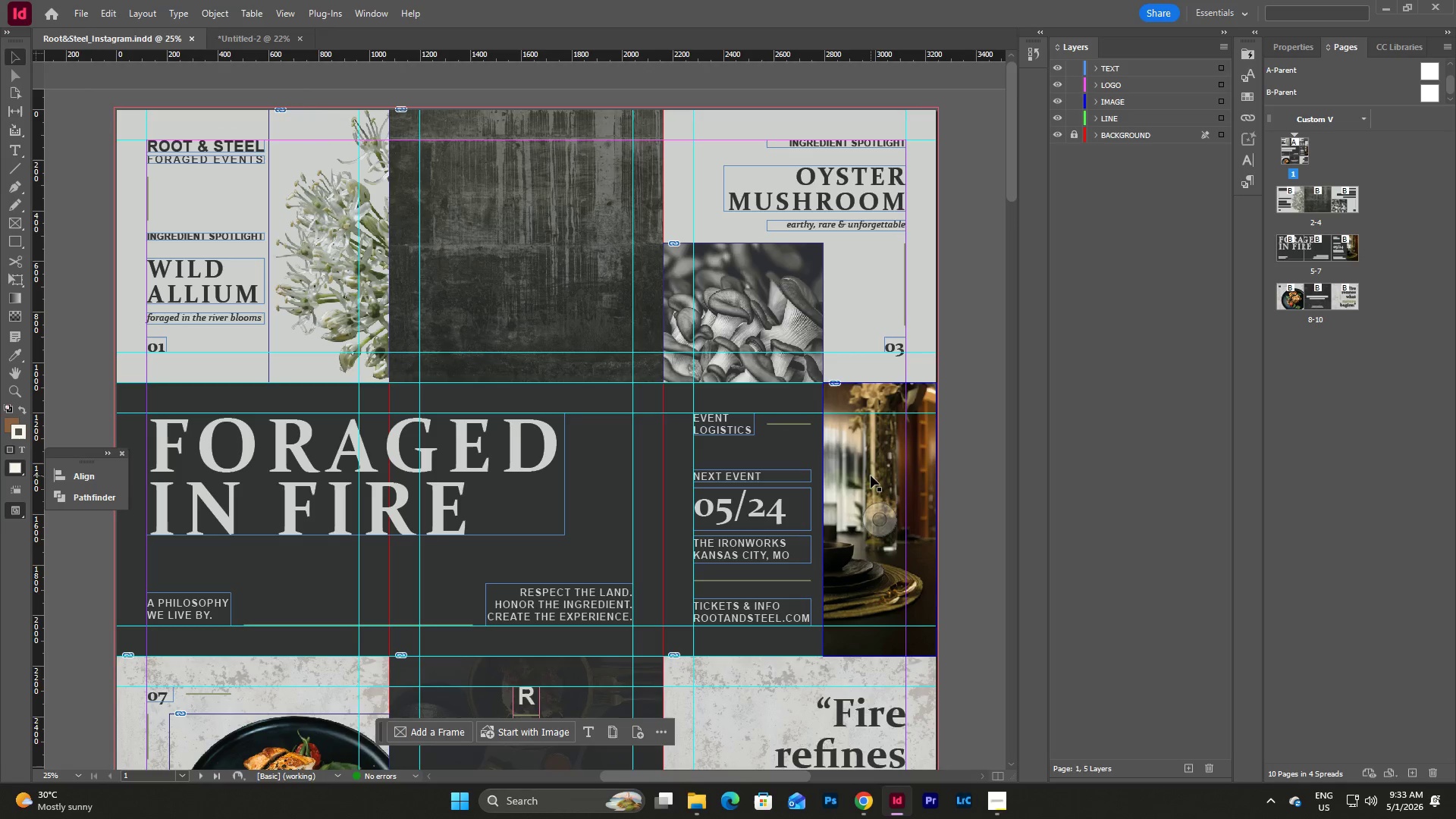 
scroll: coordinate [928, 388], scroll_direction: down, amount: 4.0
 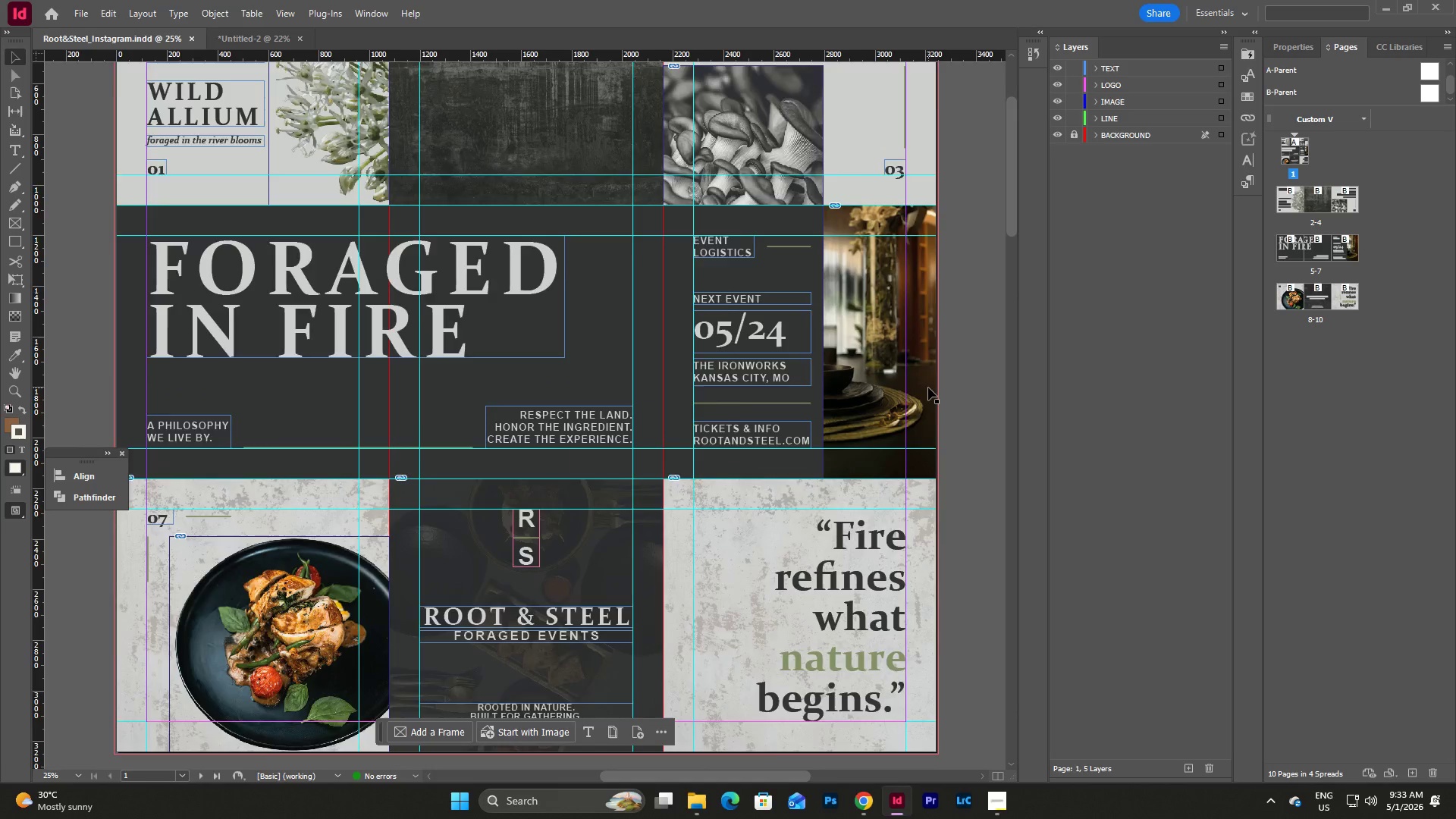 
scroll: coordinate [928, 388], scroll_direction: up, amount: 8.0
 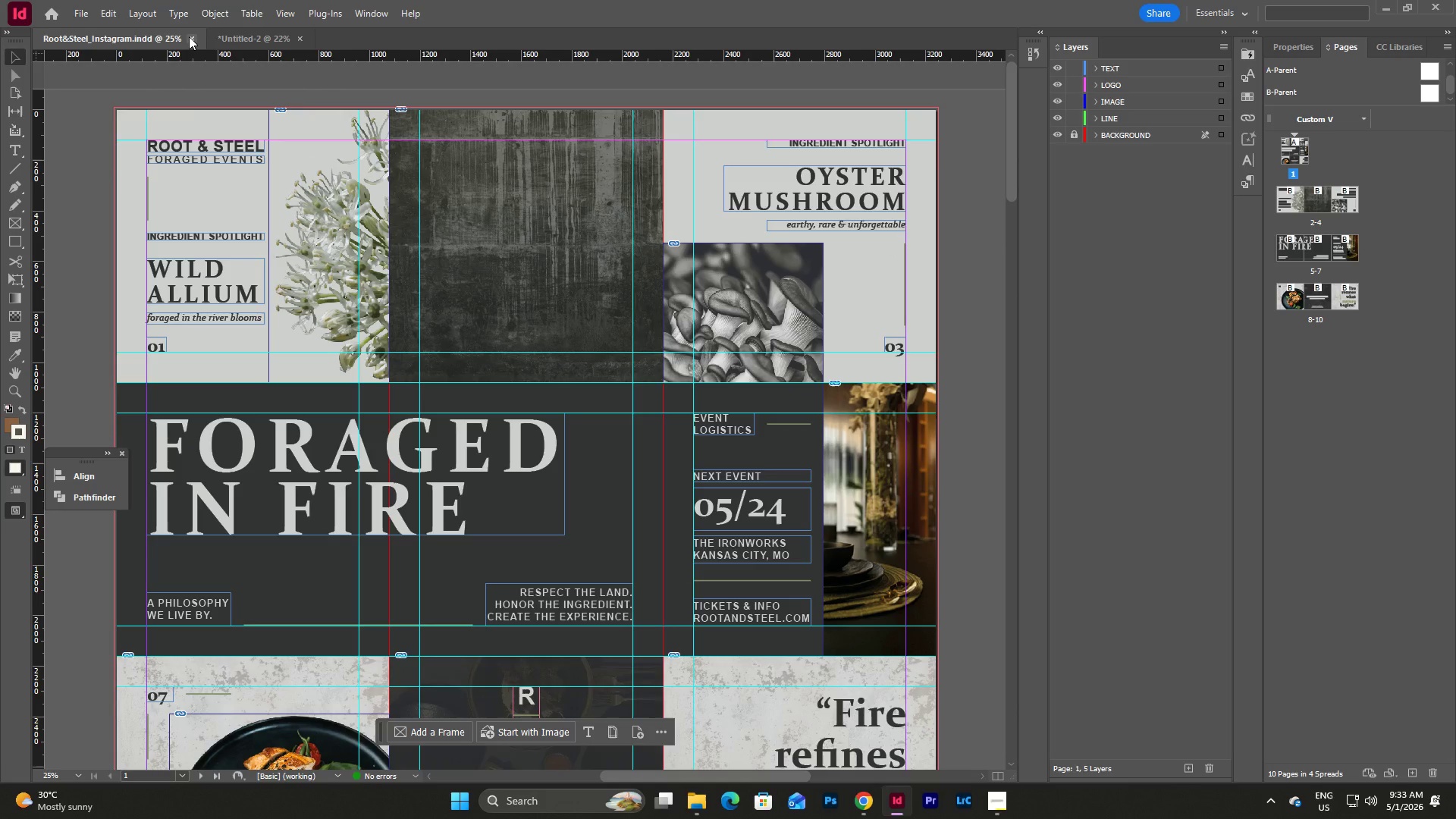 
wait(6.78)
 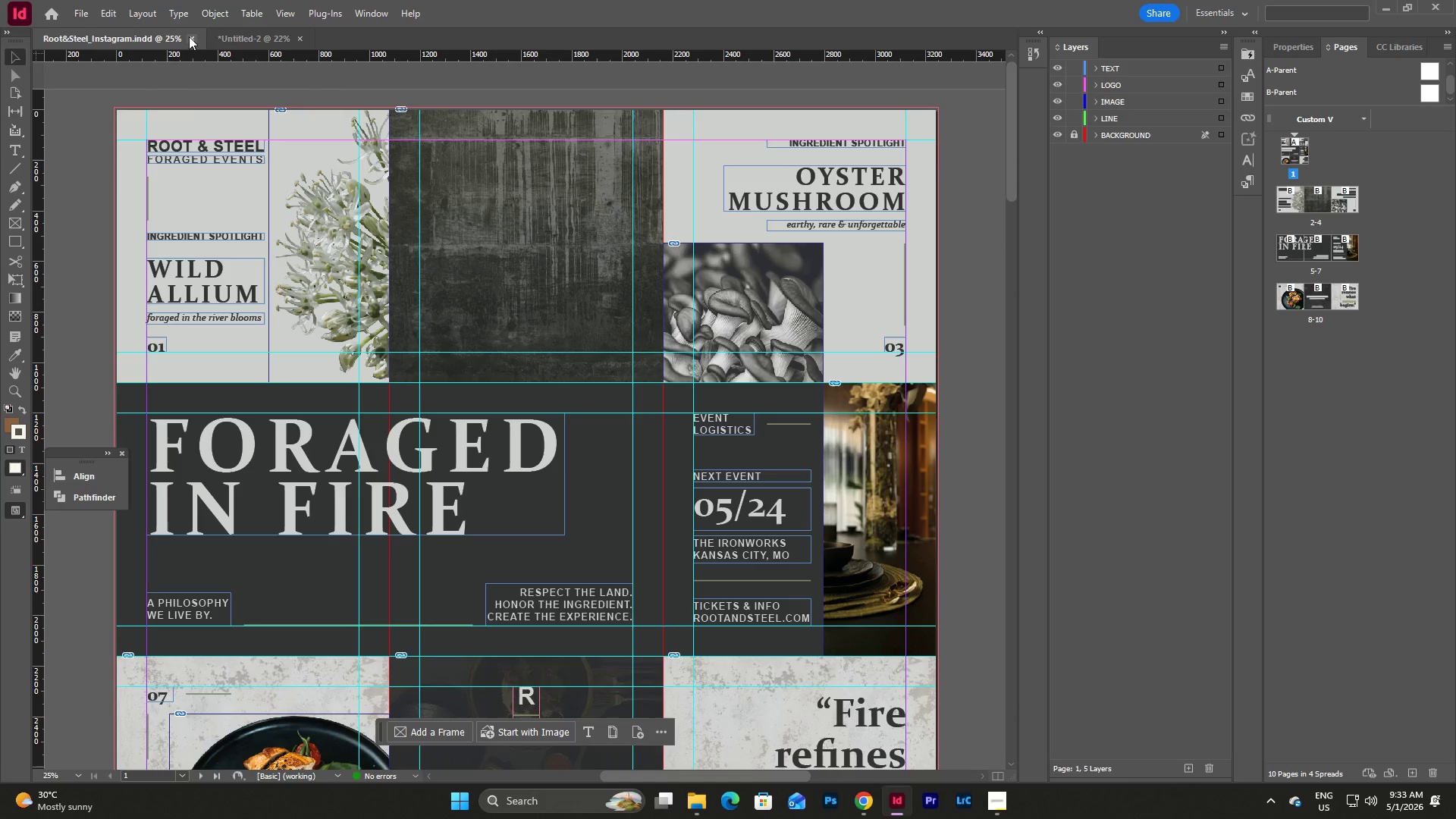 
left_click([941, 366])
 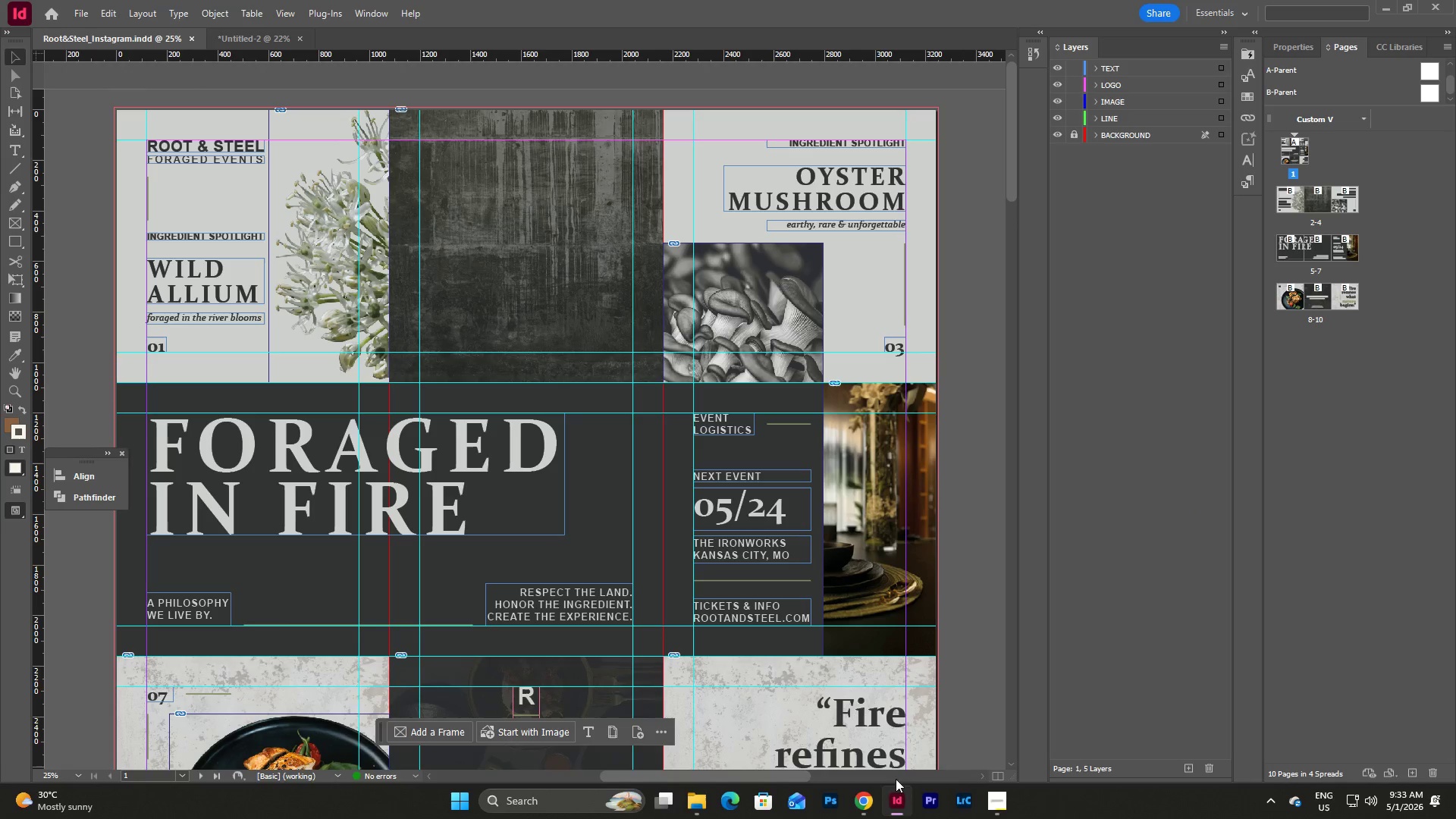 
left_click([875, 796])
 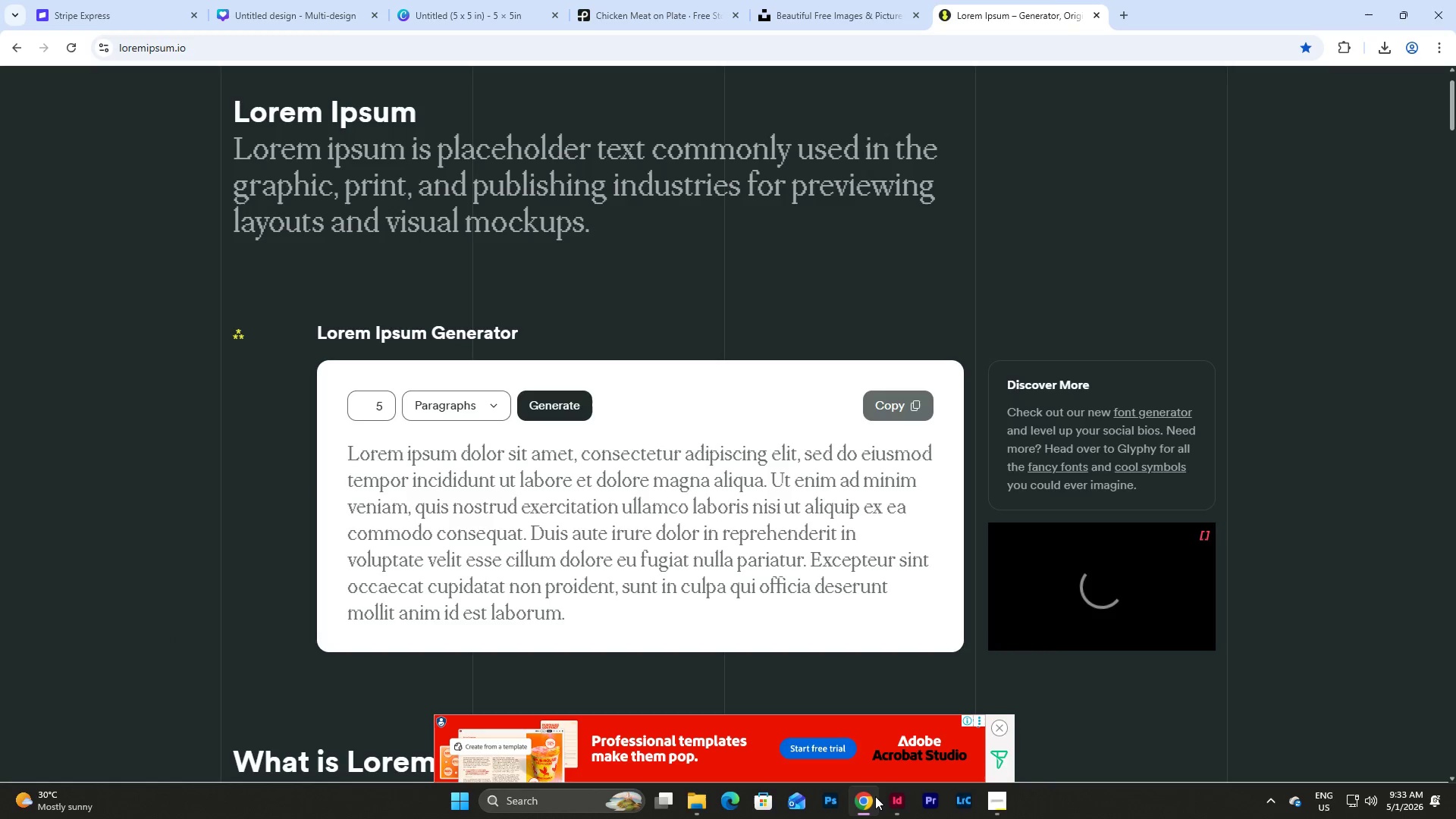 
left_click([875, 796])